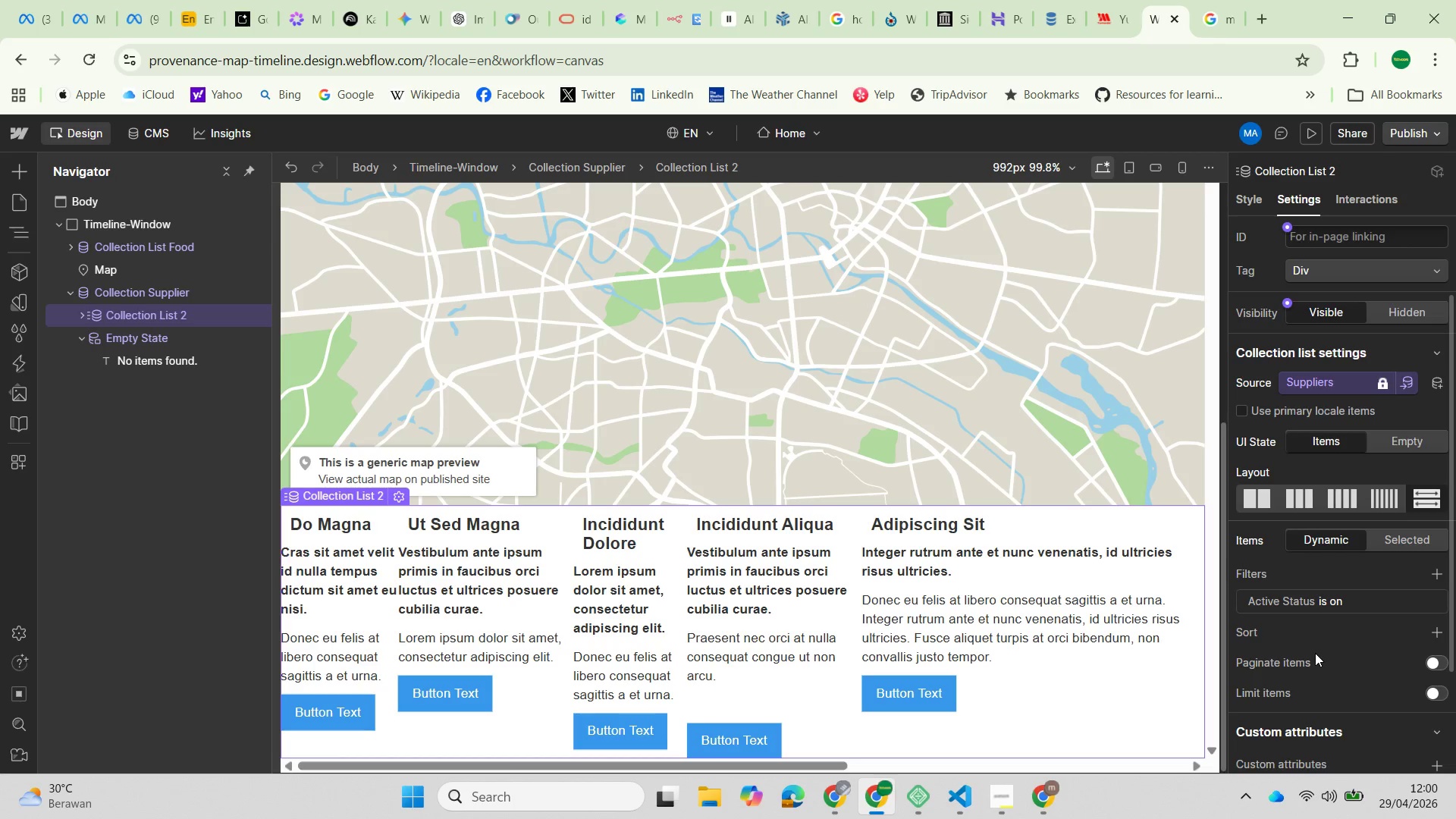 
wait(9.3)
 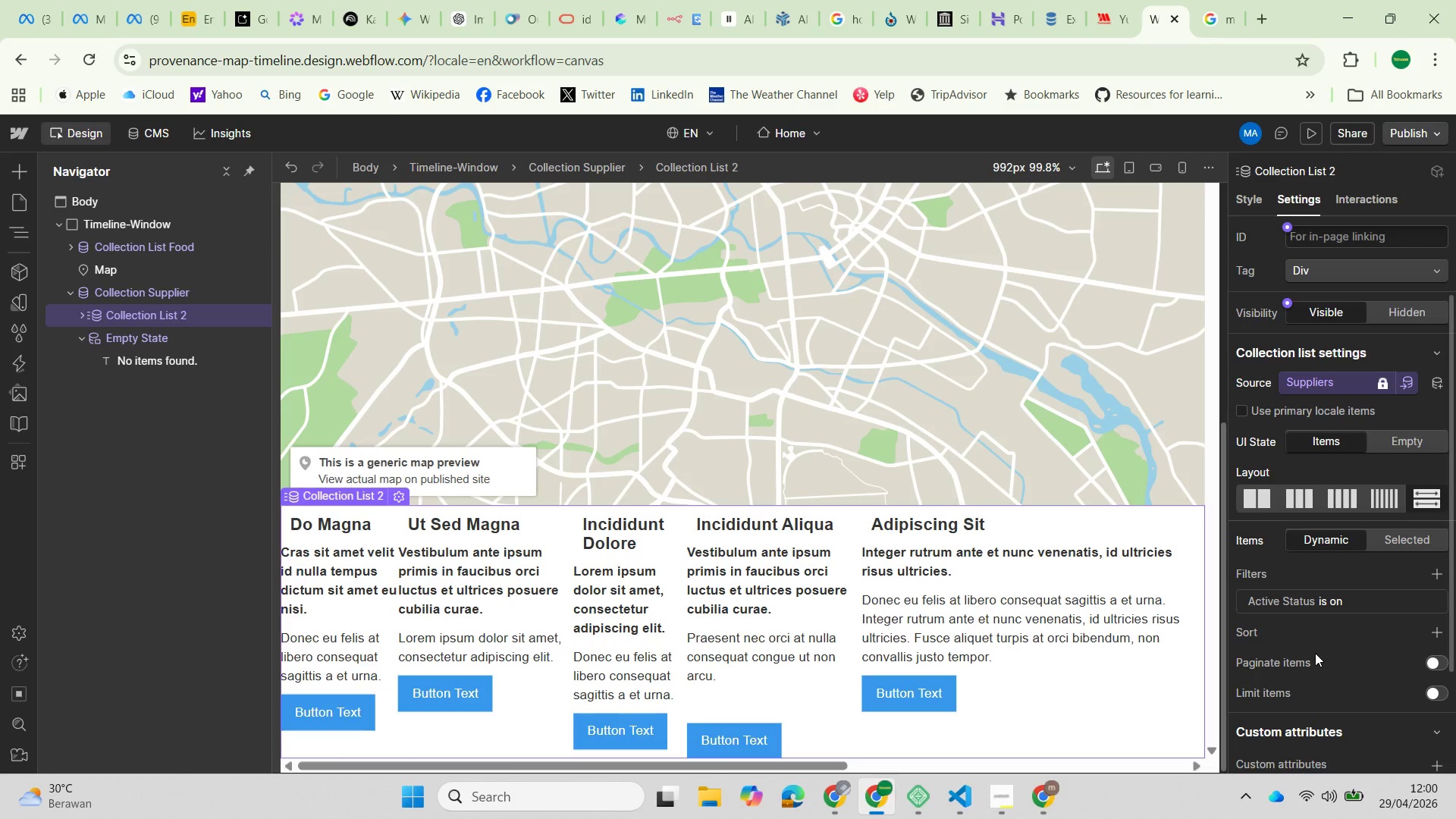 
left_click([1436, 628])
 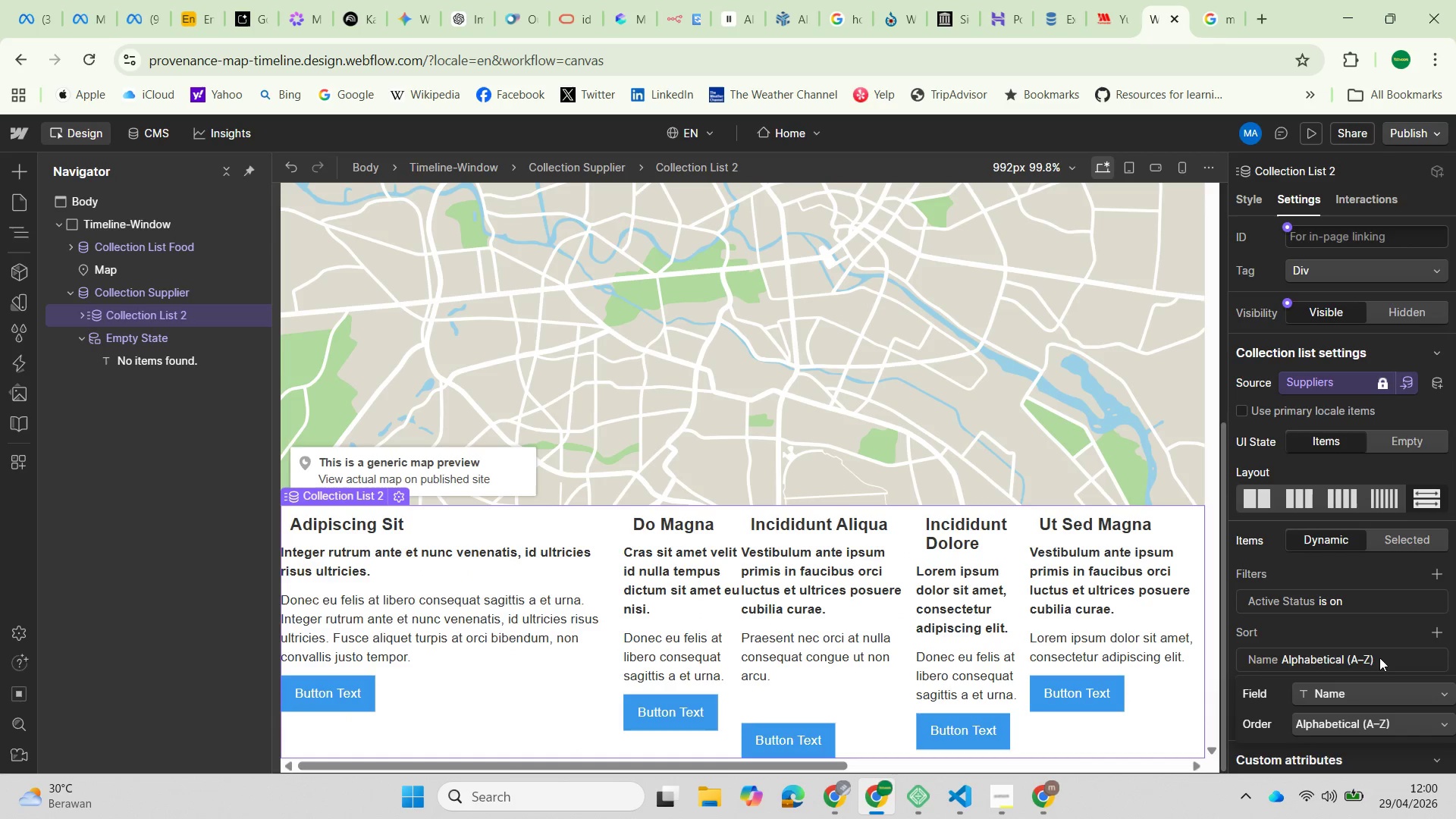 
left_click([1431, 631])
 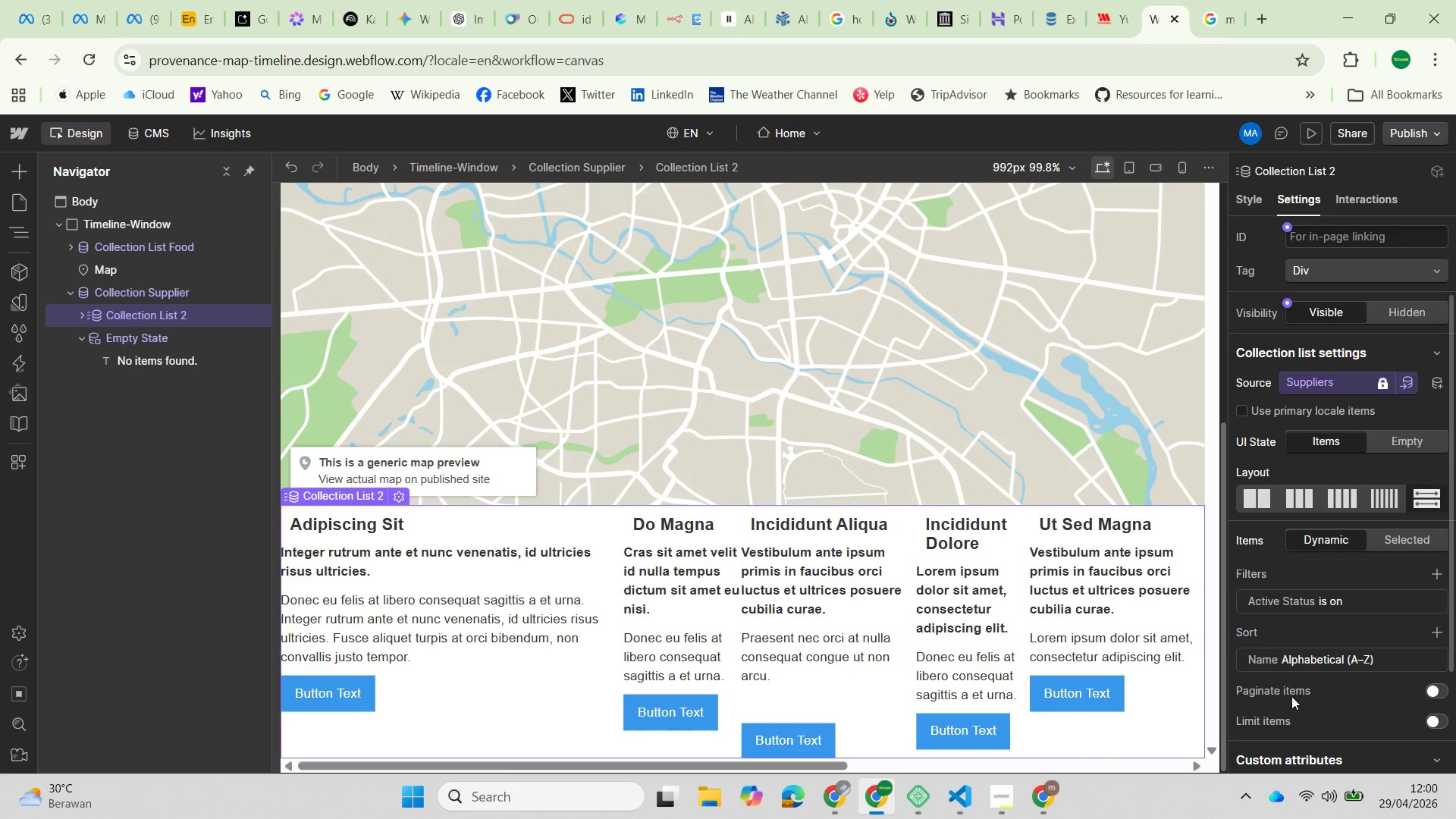 
wait(12.5)
 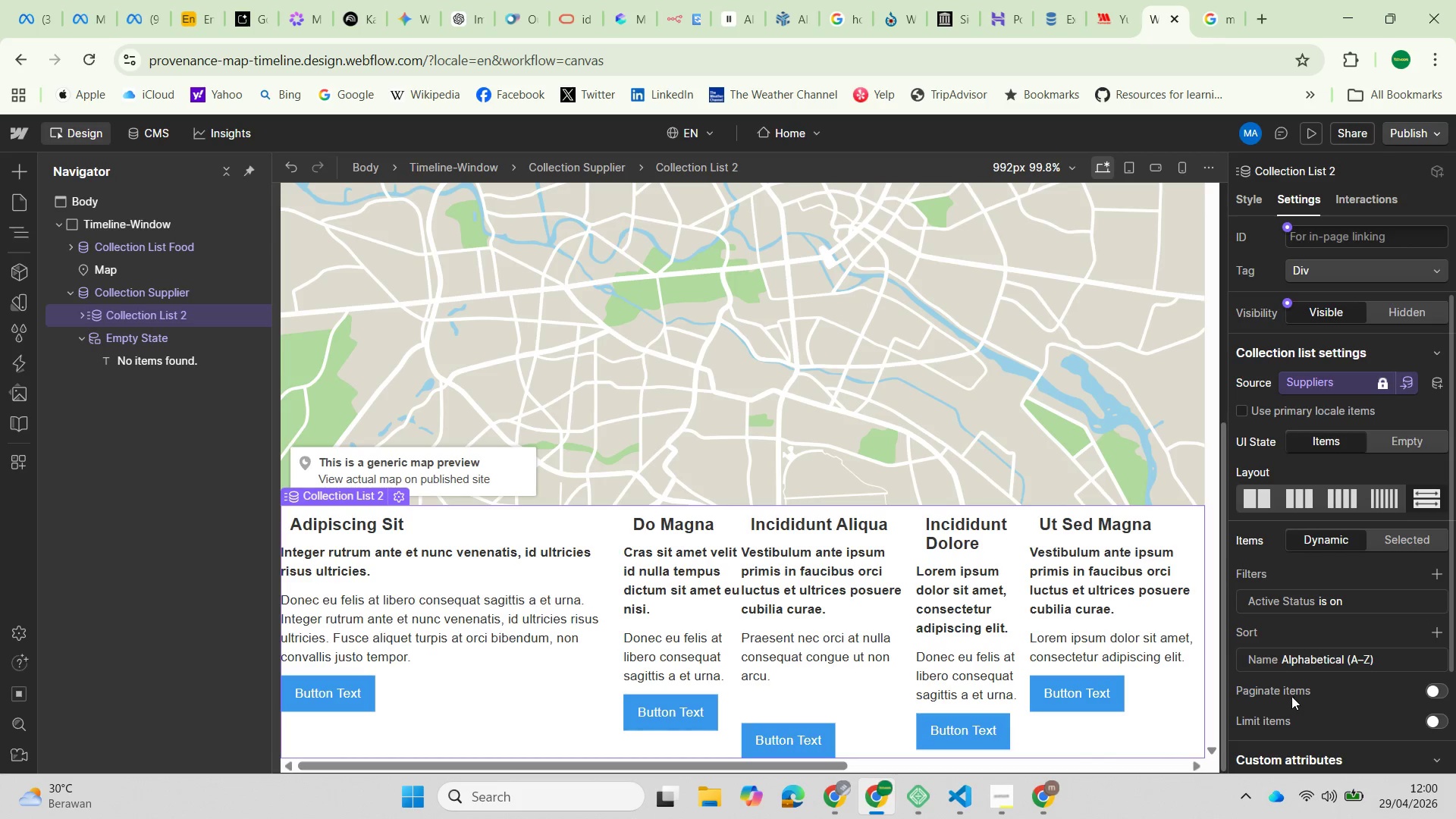 
scroll: coordinate [1313, 633], scroll_direction: up, amount: 3.0
 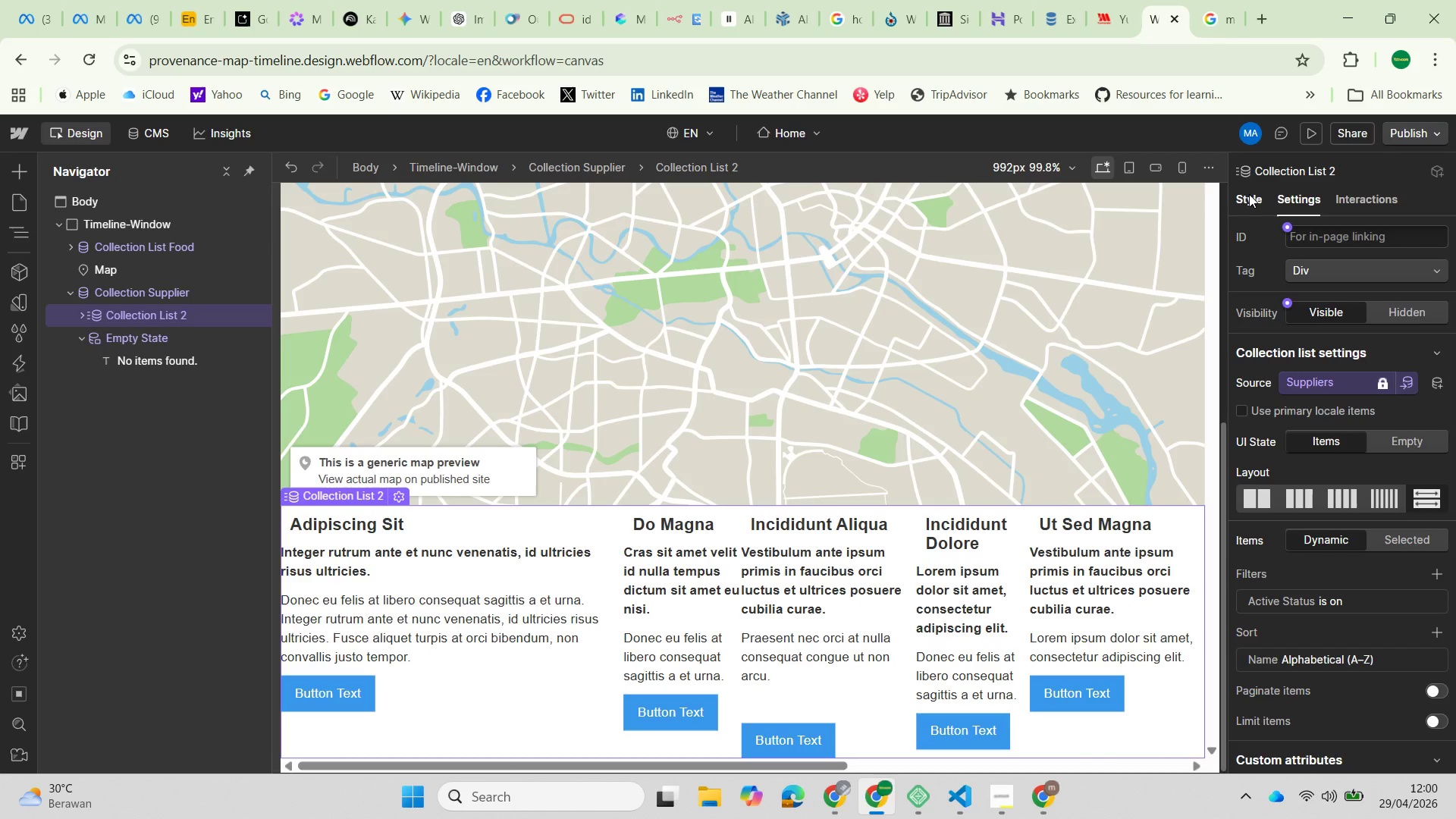 
left_click([1247, 197])
 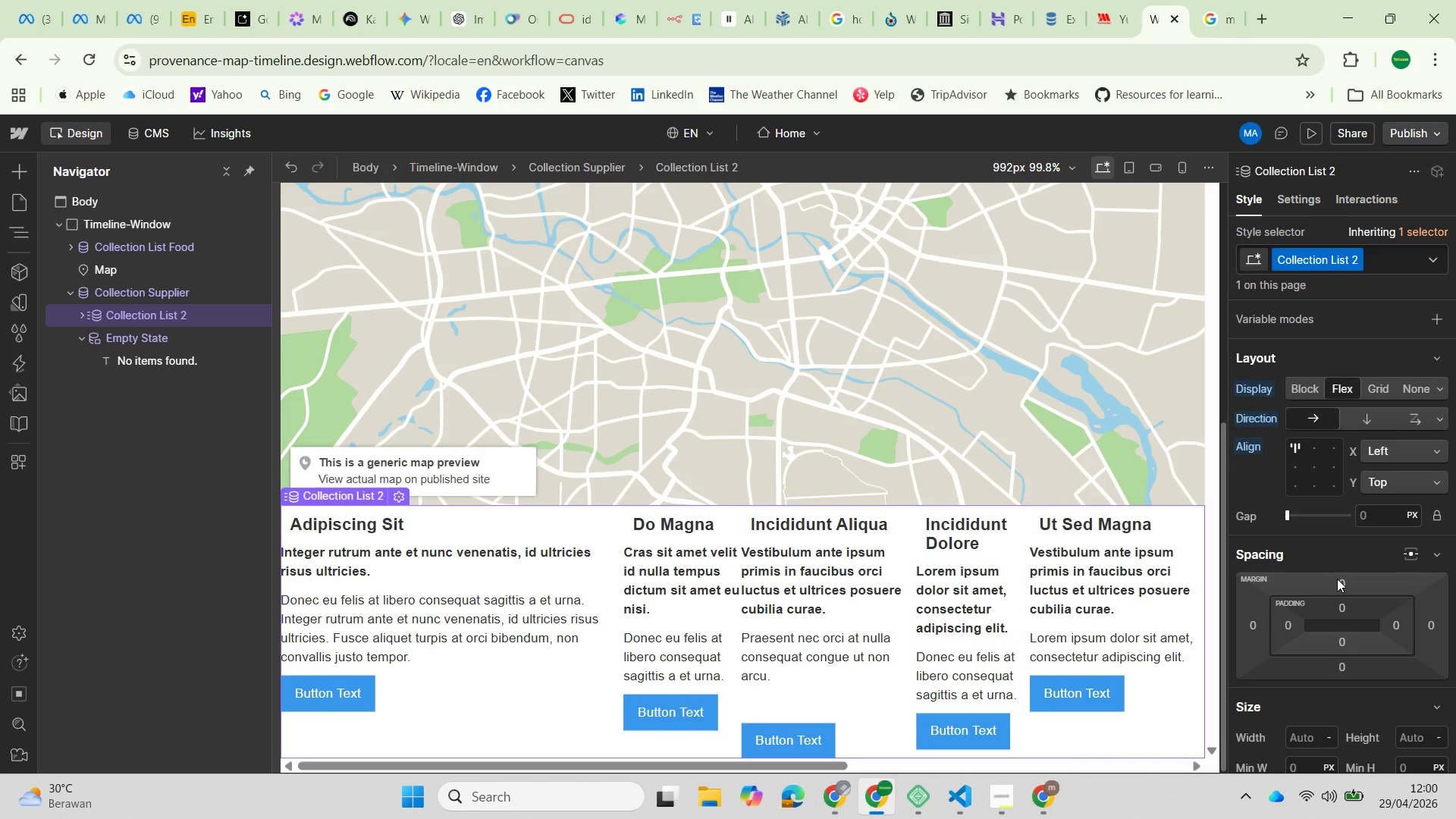 
scroll: coordinate [1329, 549], scroll_direction: up, amount: 2.0
 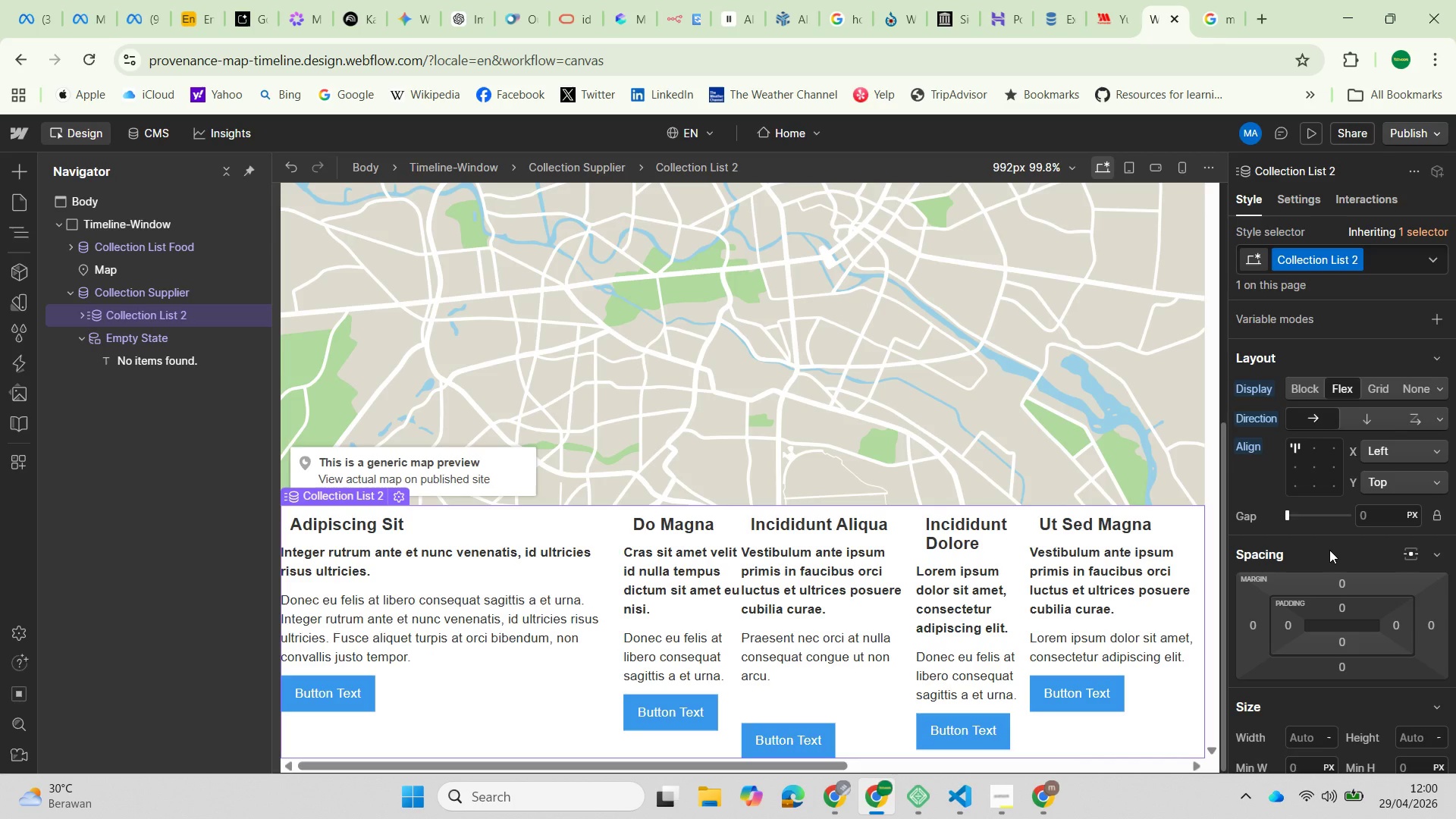 
scroll: coordinate [1329, 565], scroll_direction: down, amount: 9.0
 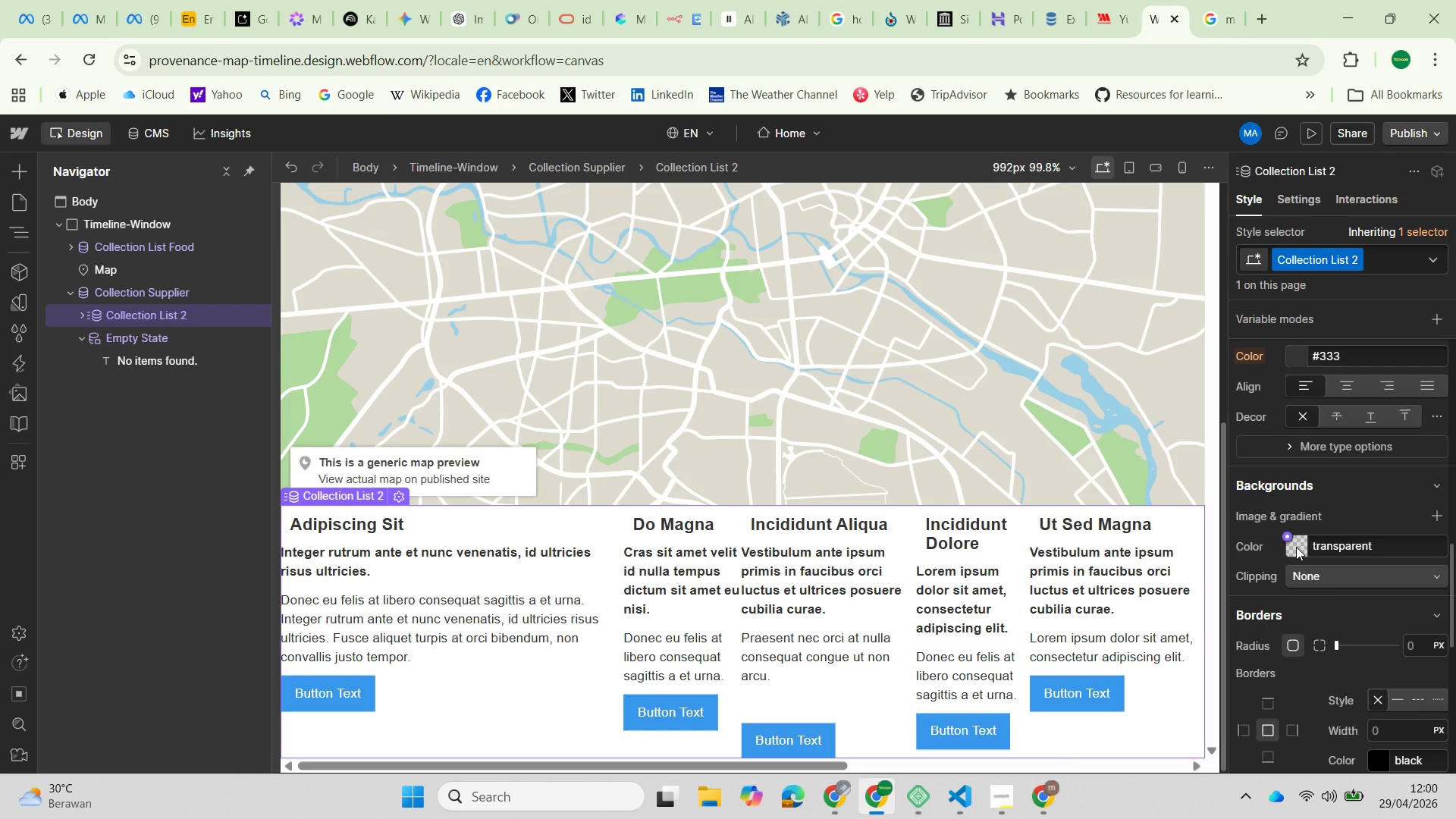 
left_click([1296, 547])
 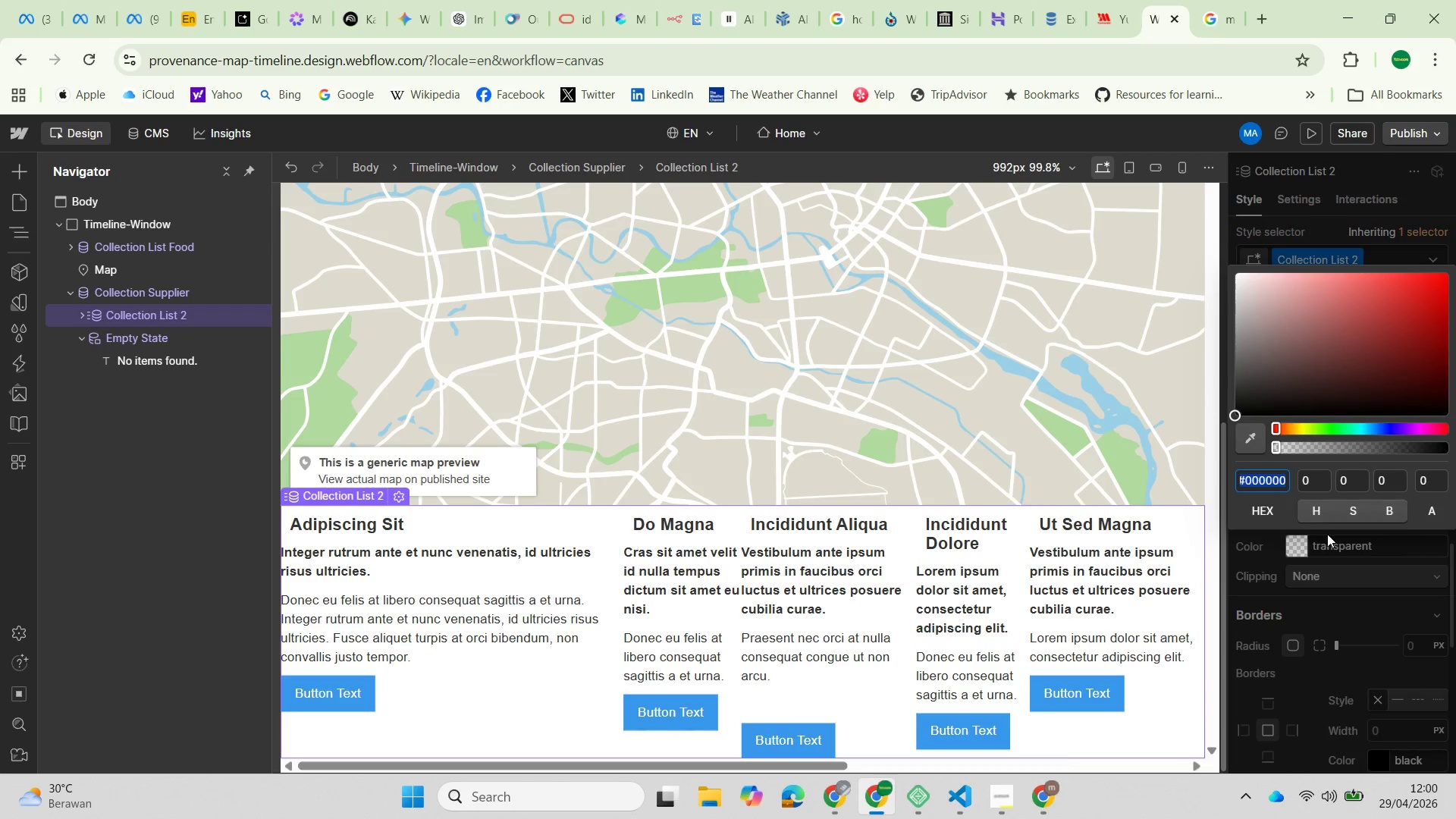 
left_click([1324, 540])
 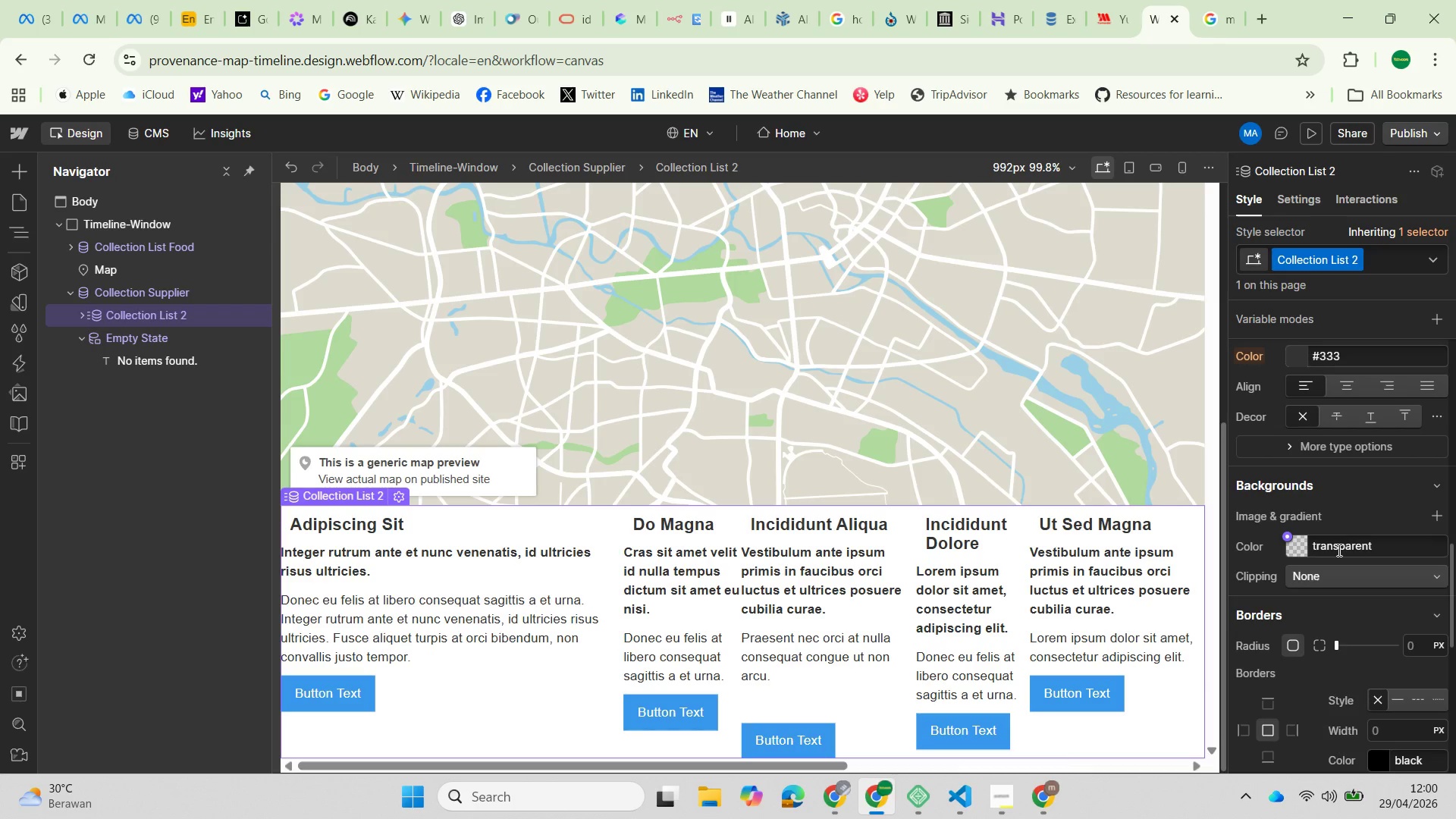 
left_click([1338, 550])
 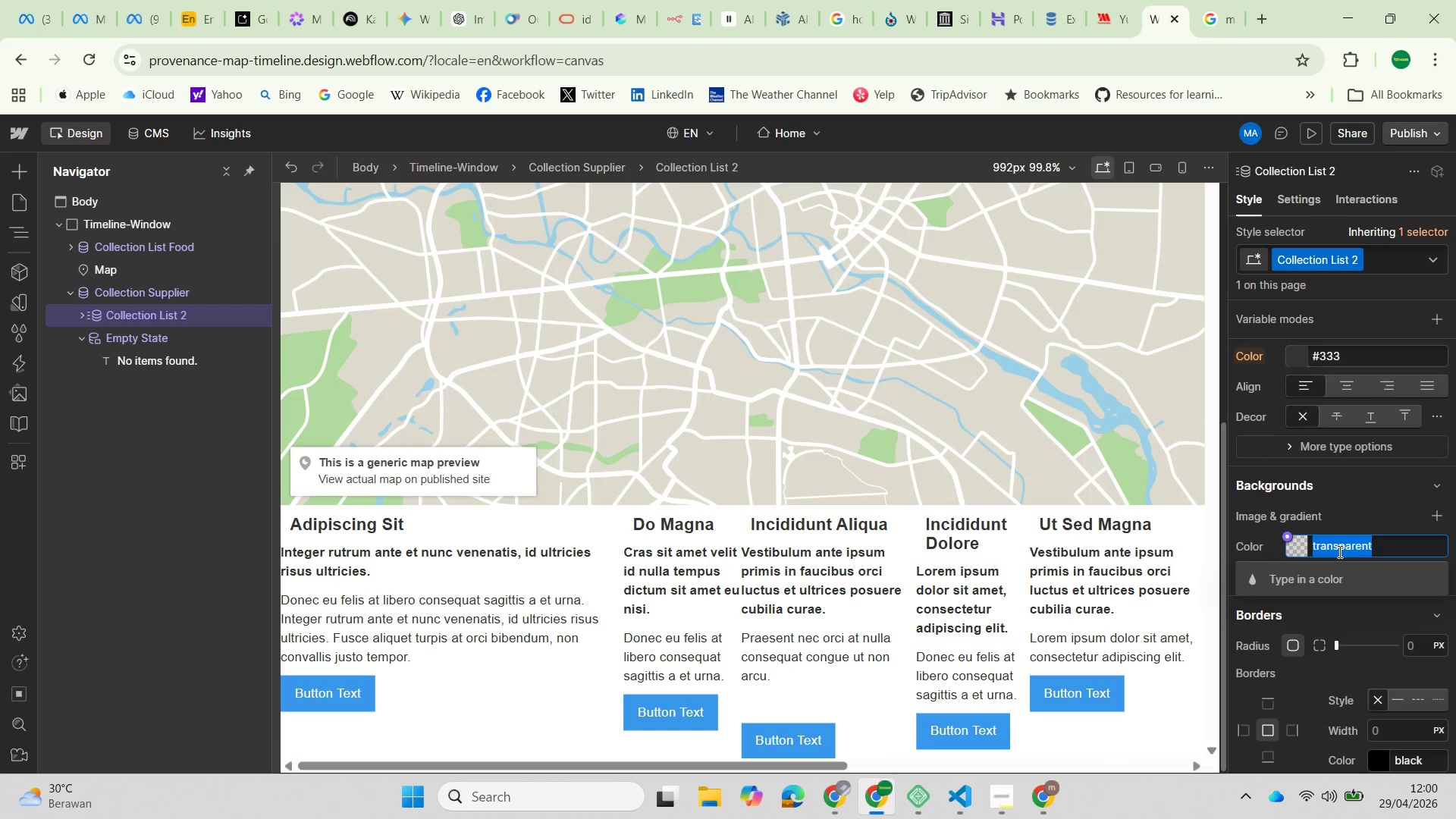 
type(white)
 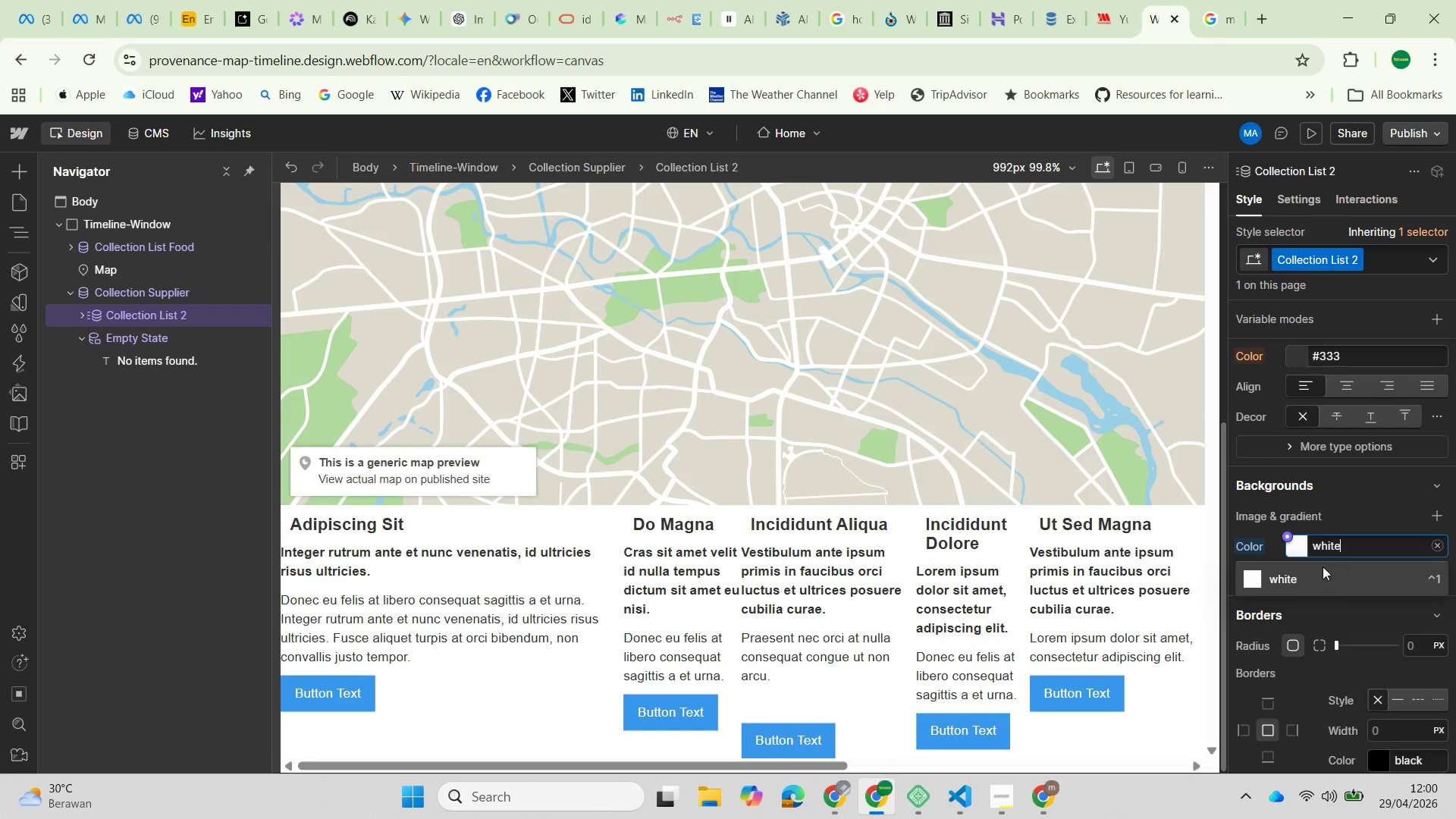 
left_click([1310, 579])
 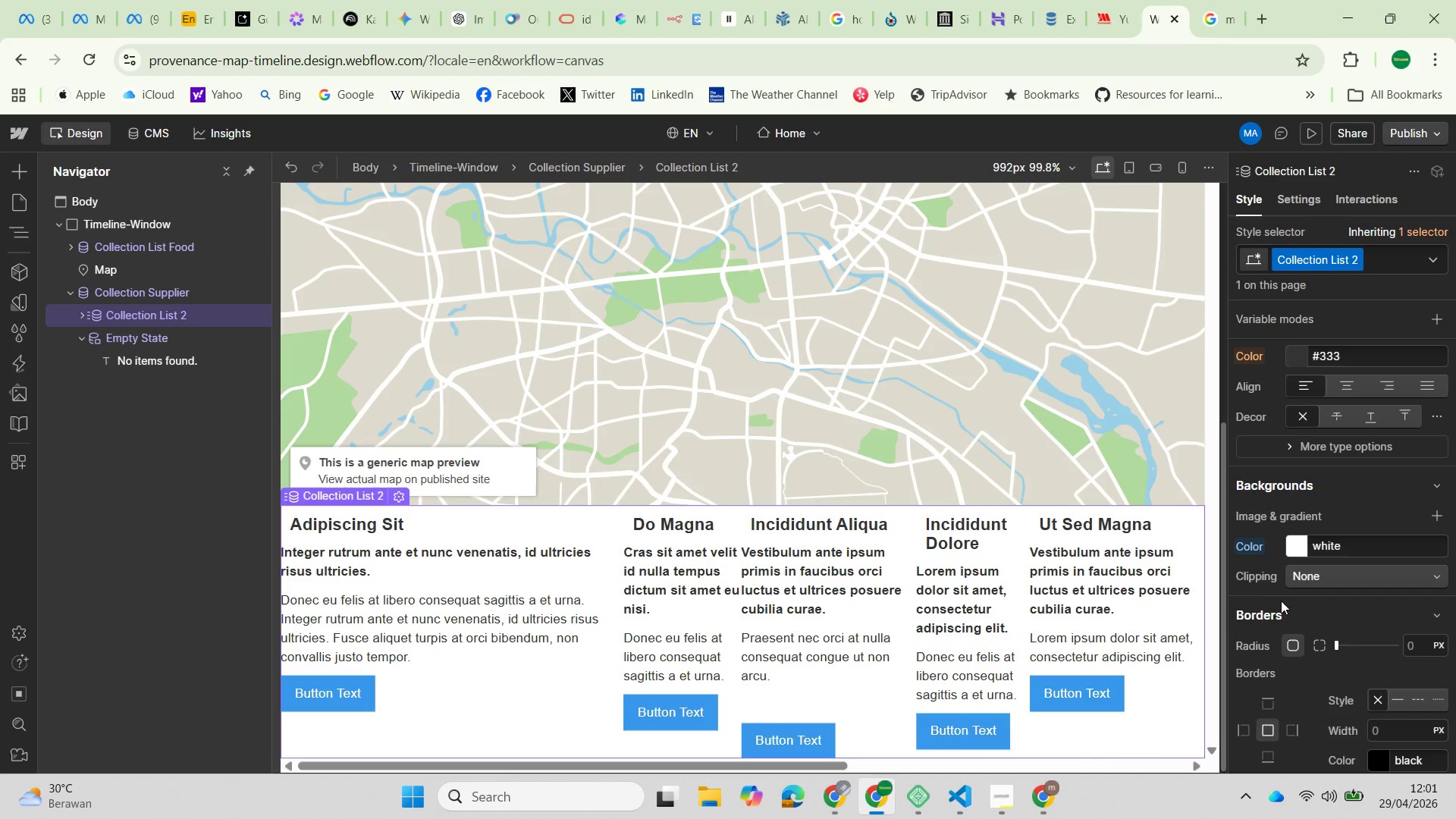 
wait(5.3)
 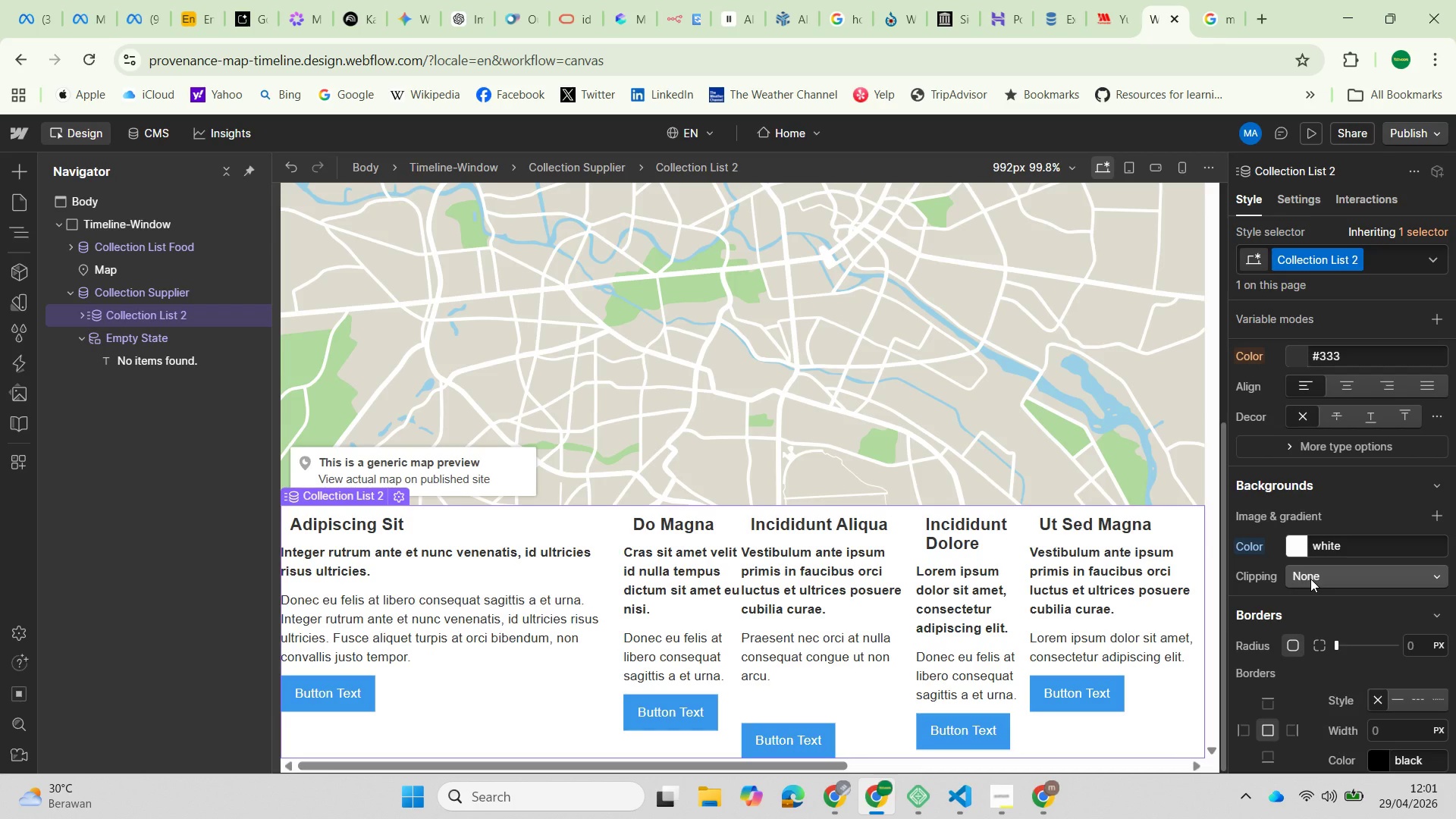 
left_click([1333, 610])
 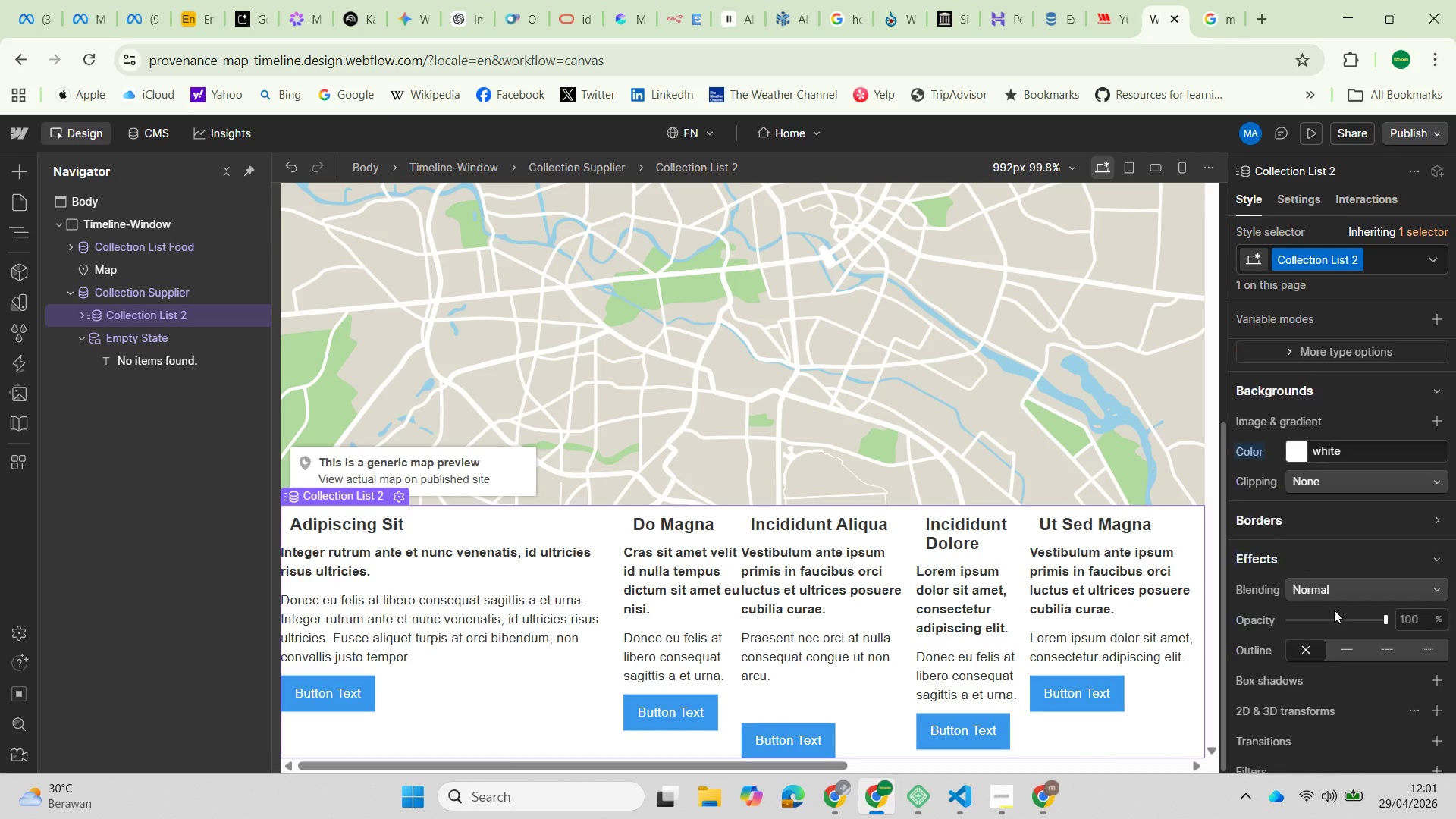 
scroll: coordinate [1327, 673], scroll_direction: down, amount: 3.0
 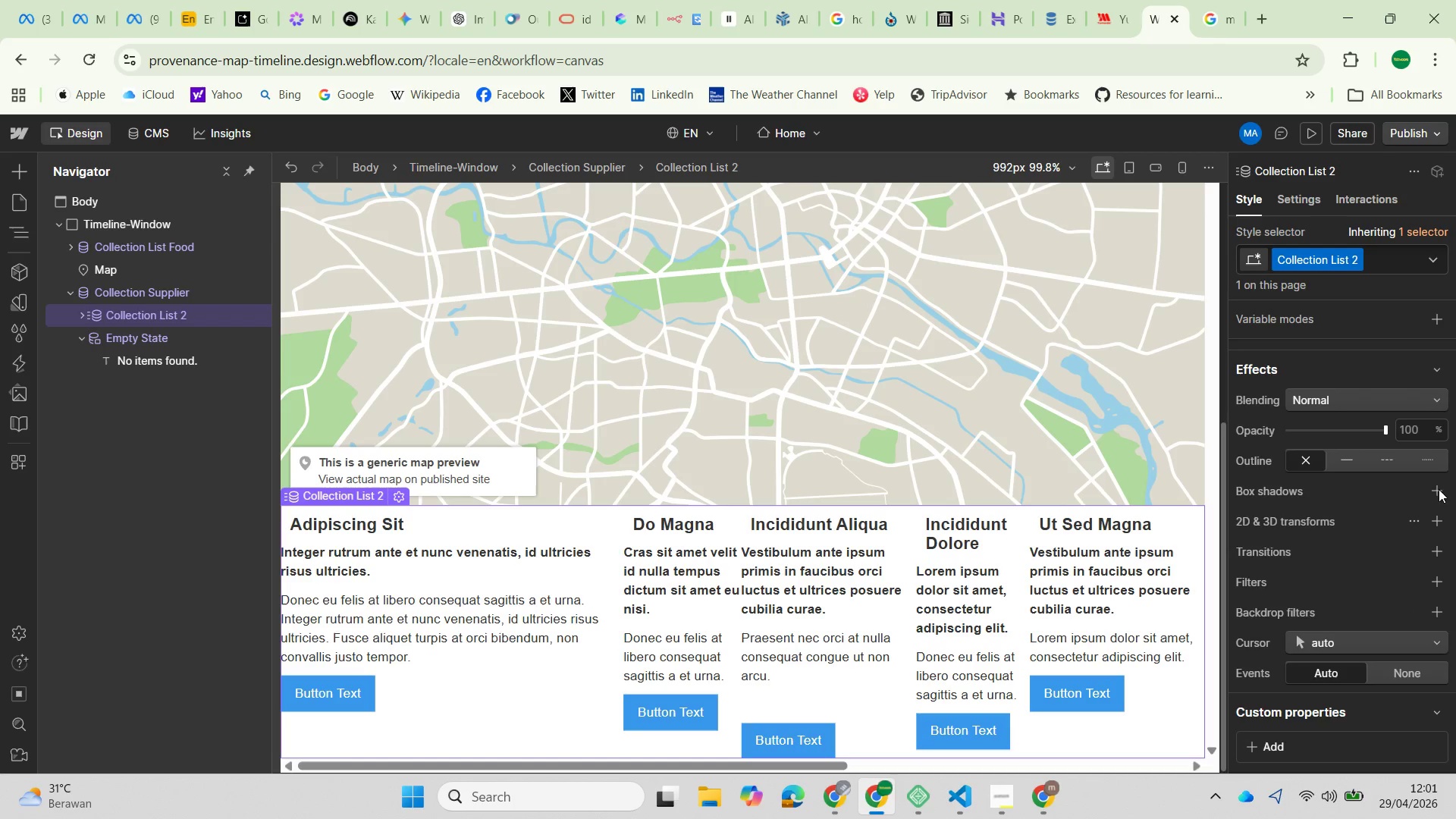 
left_click([1434, 491])
 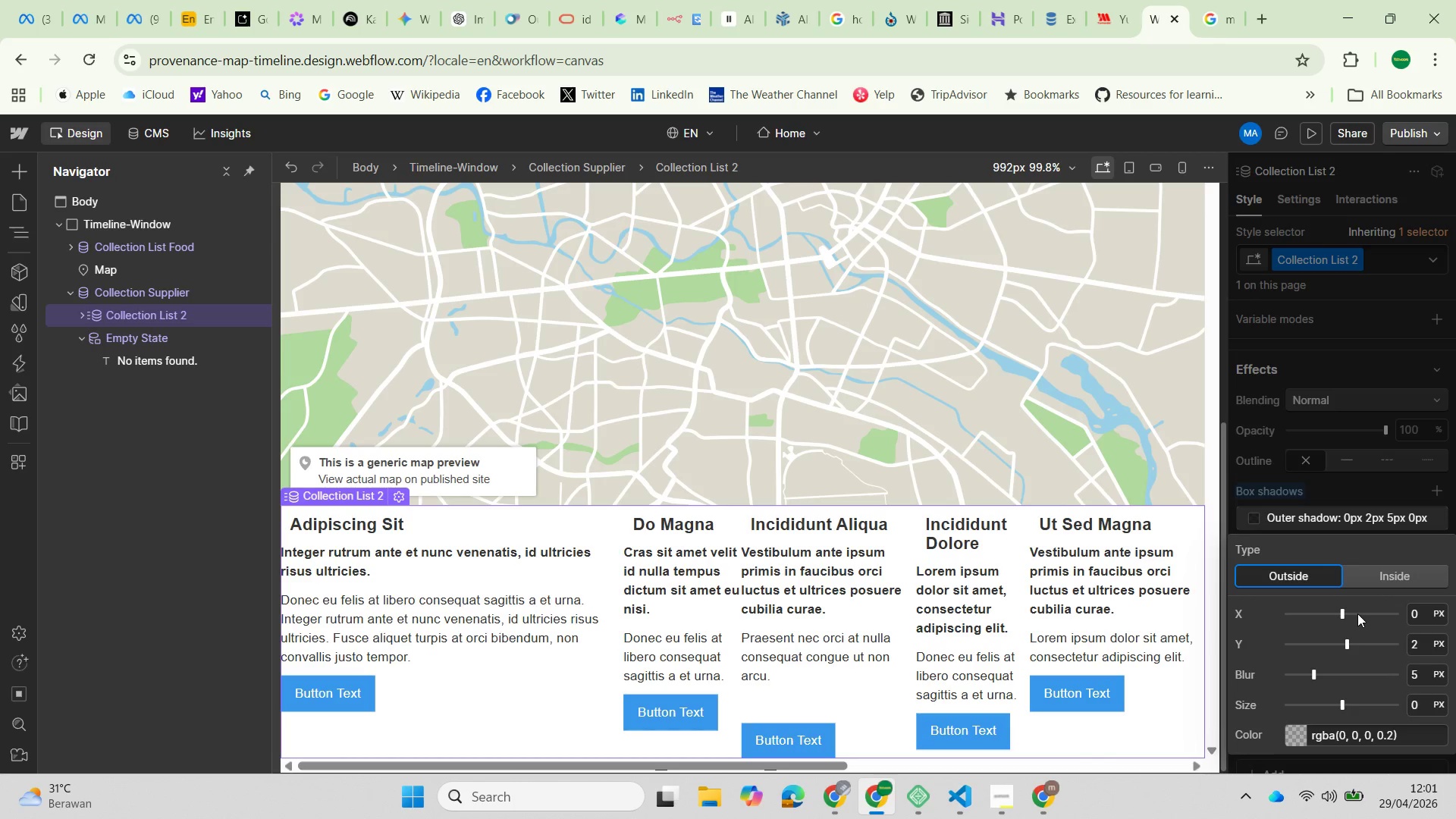 
wait(15.86)
 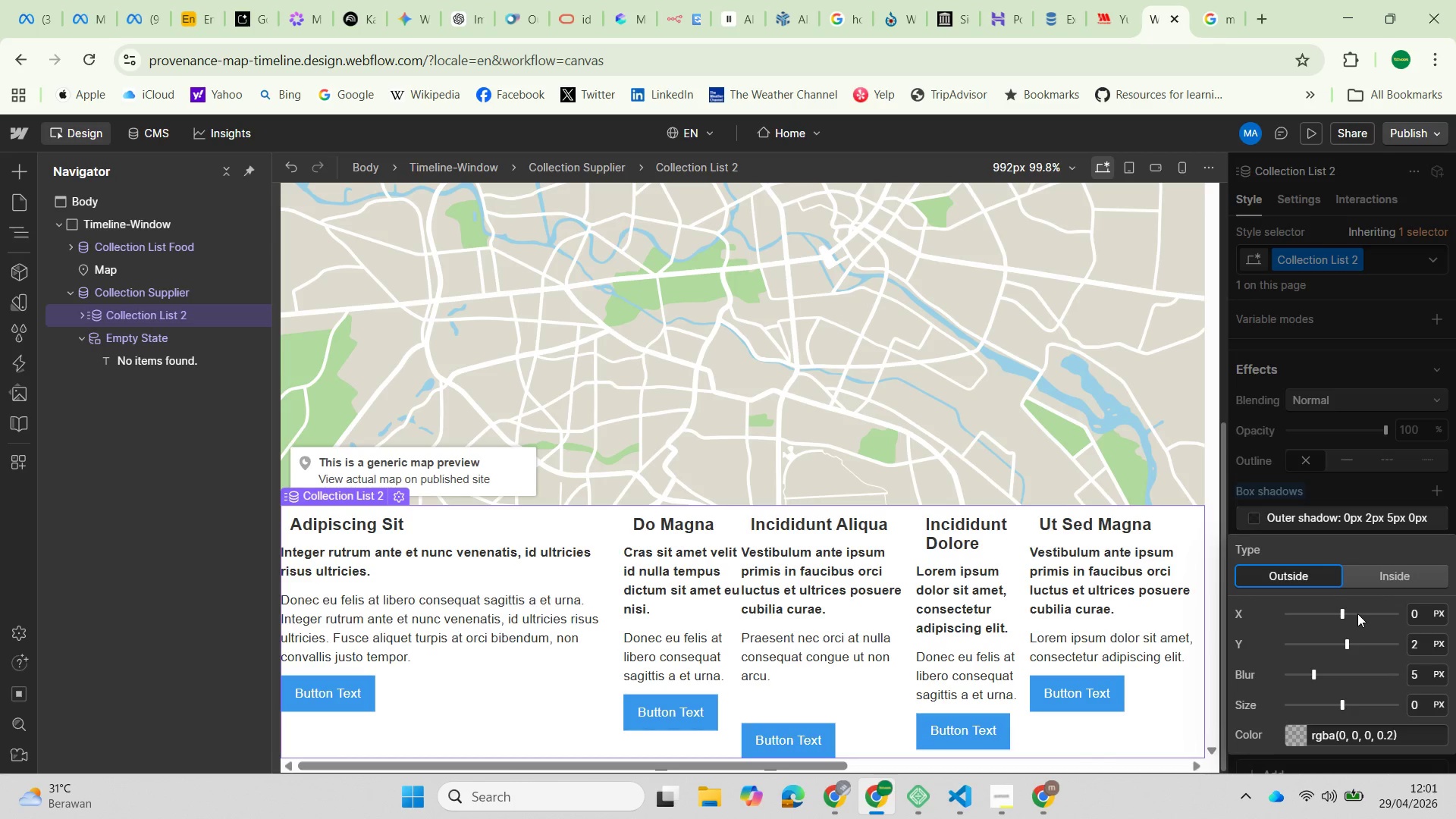 
left_click_drag(start_coordinate=[1341, 701], to_coordinate=[1349, 701])
 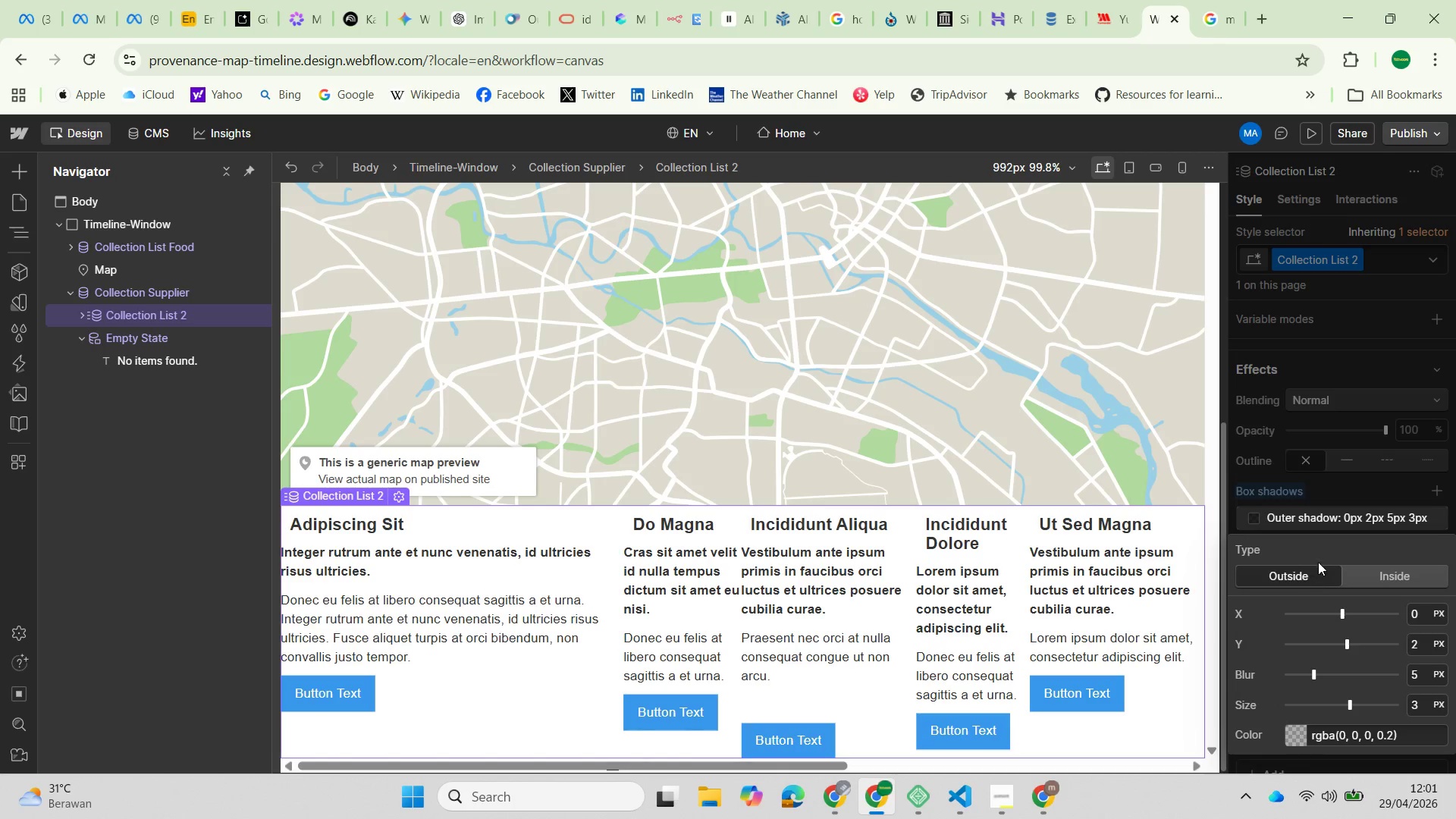 
left_click([1324, 548])
 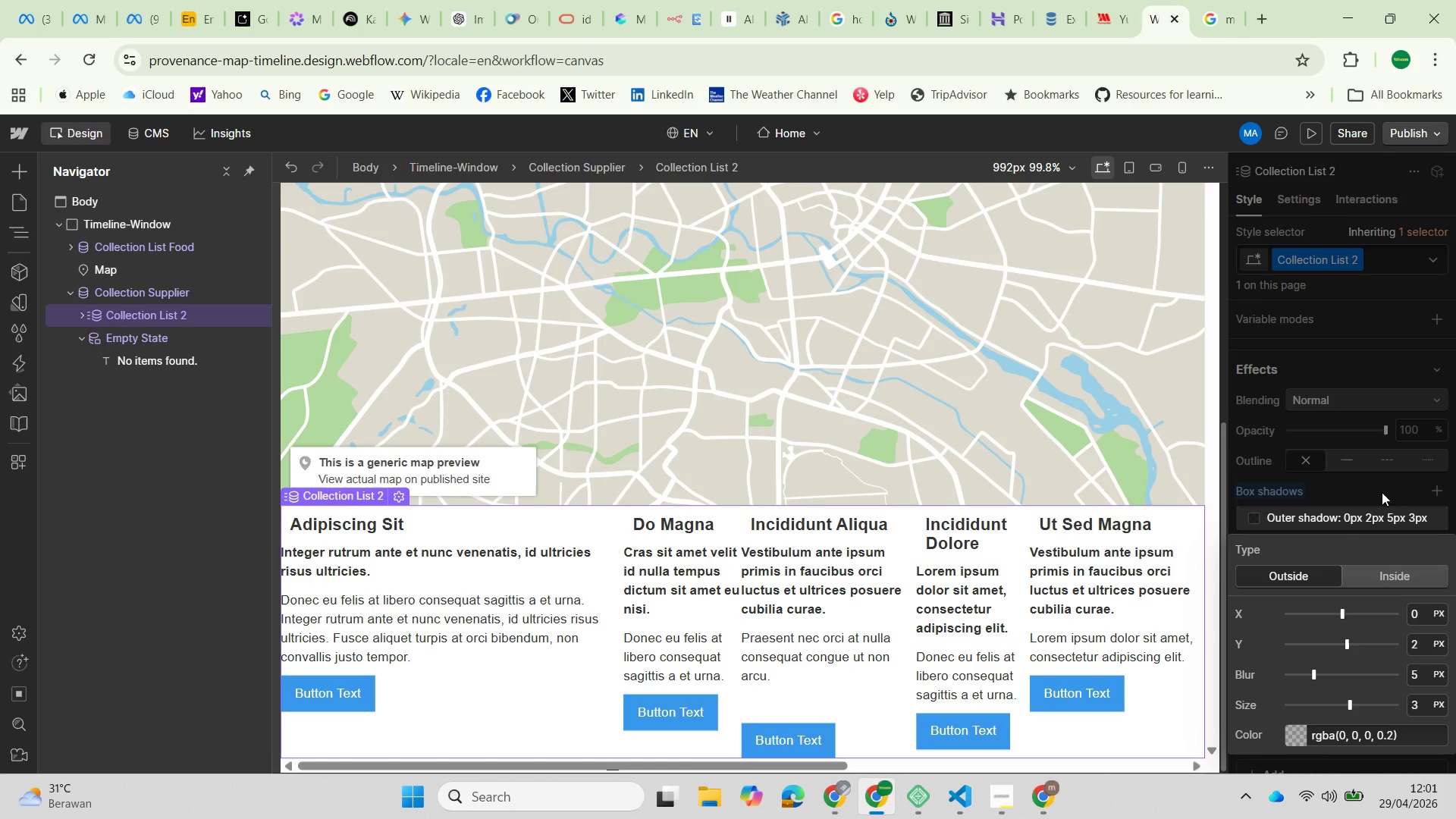 
left_click([1382, 489])
 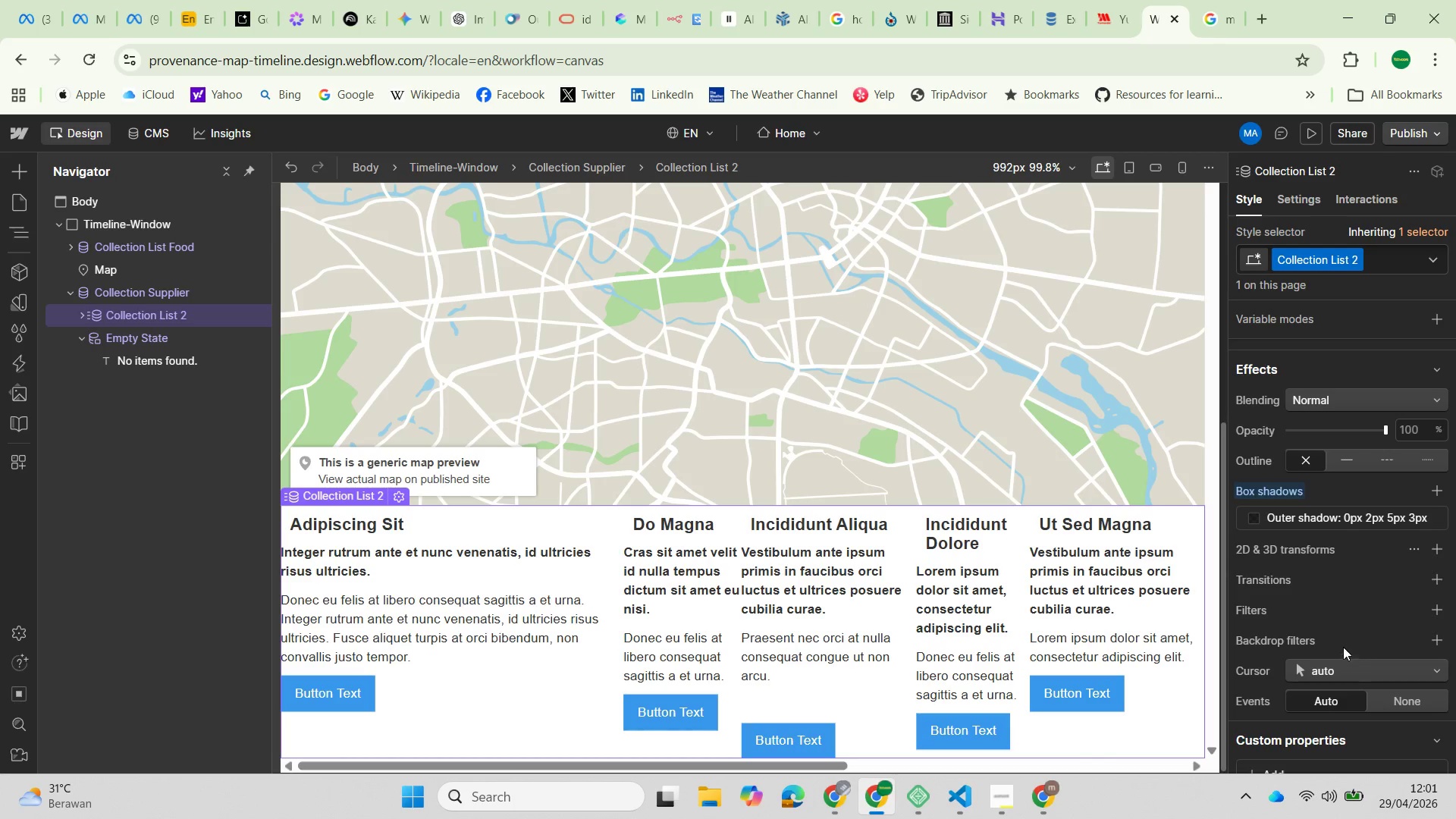 
wait(7.64)
 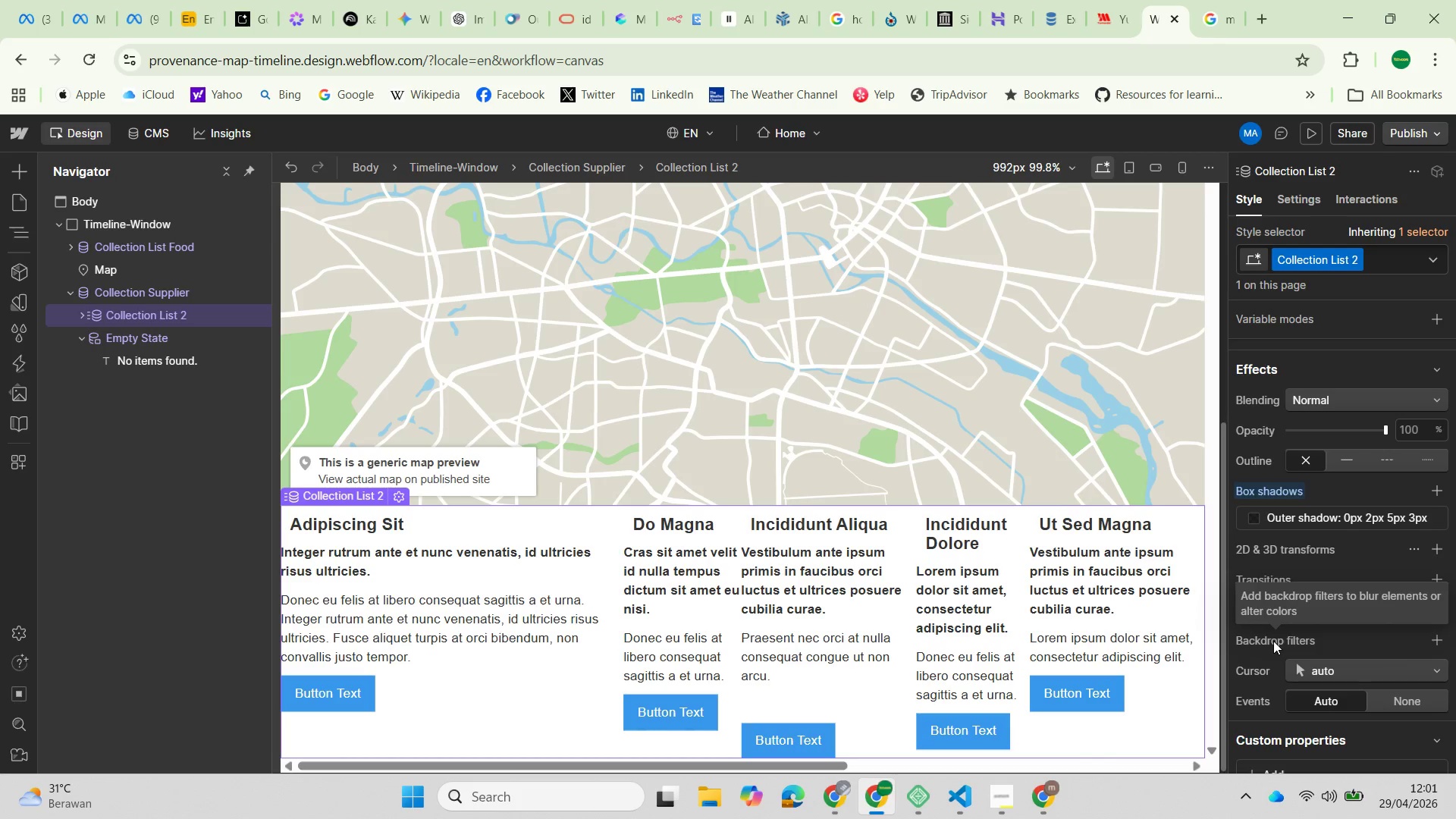 
scroll: coordinate [1340, 552], scroll_direction: up, amount: 2.0
 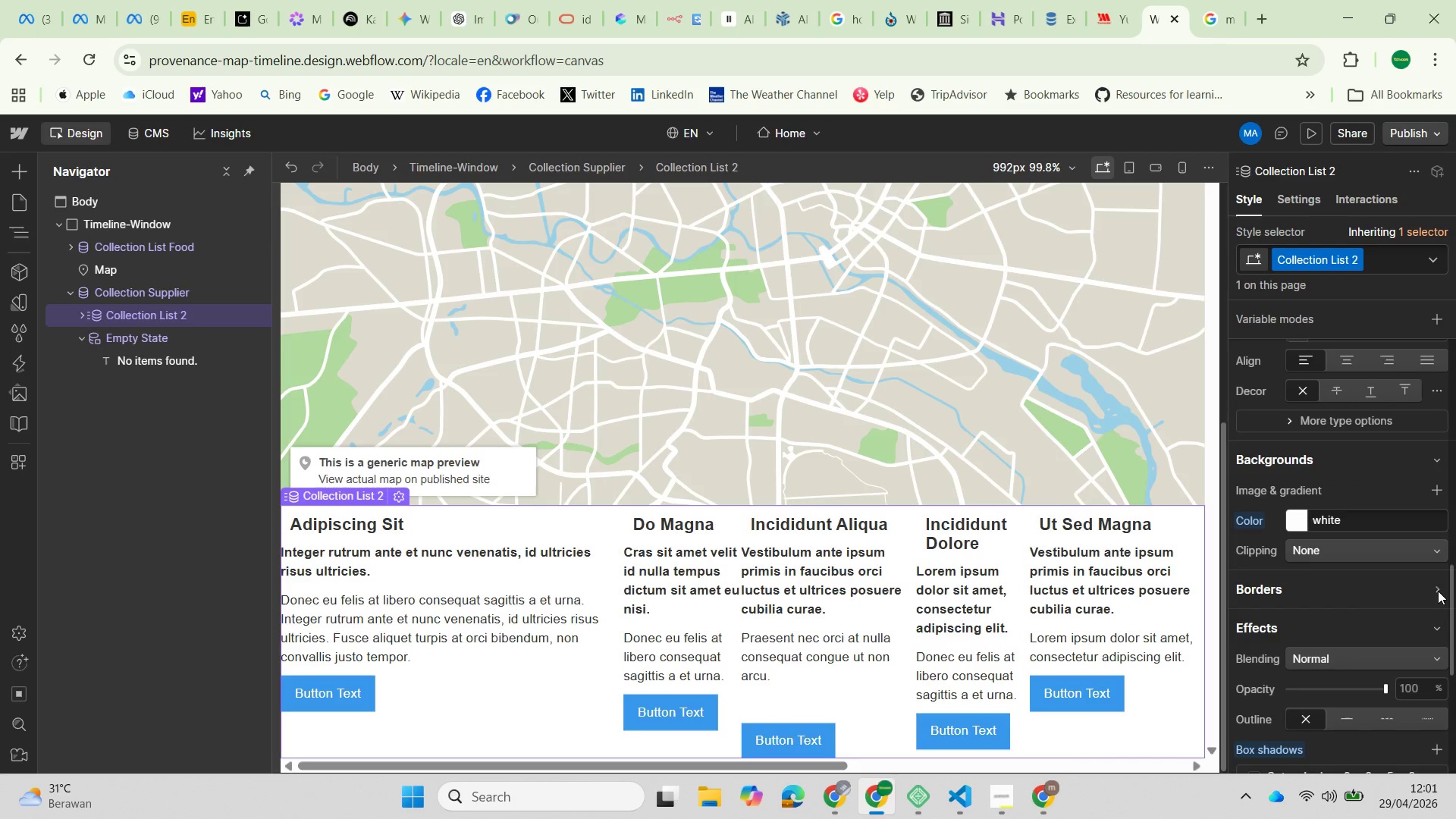 
left_click([1438, 589])
 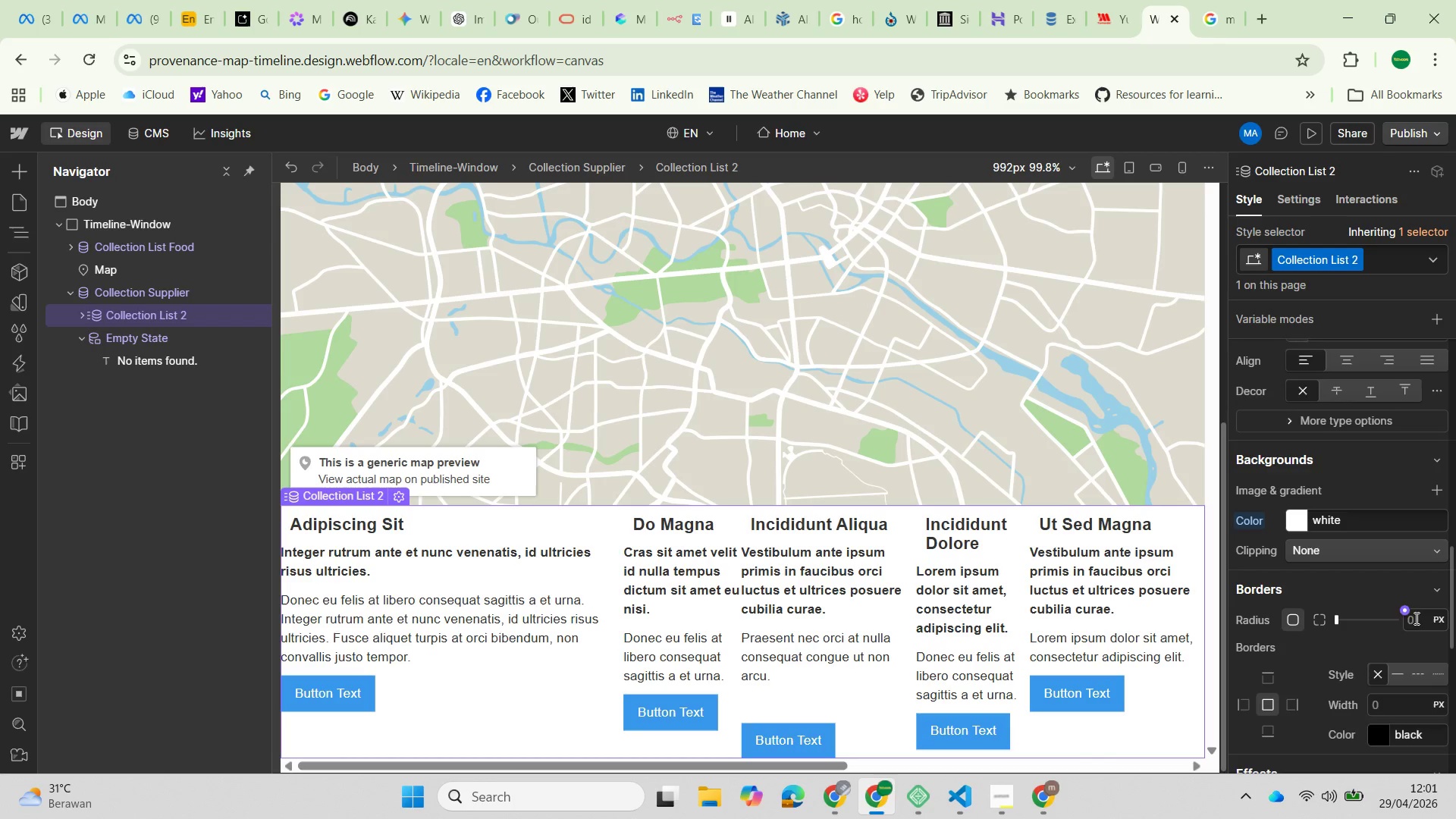 
left_click([1417, 618])
 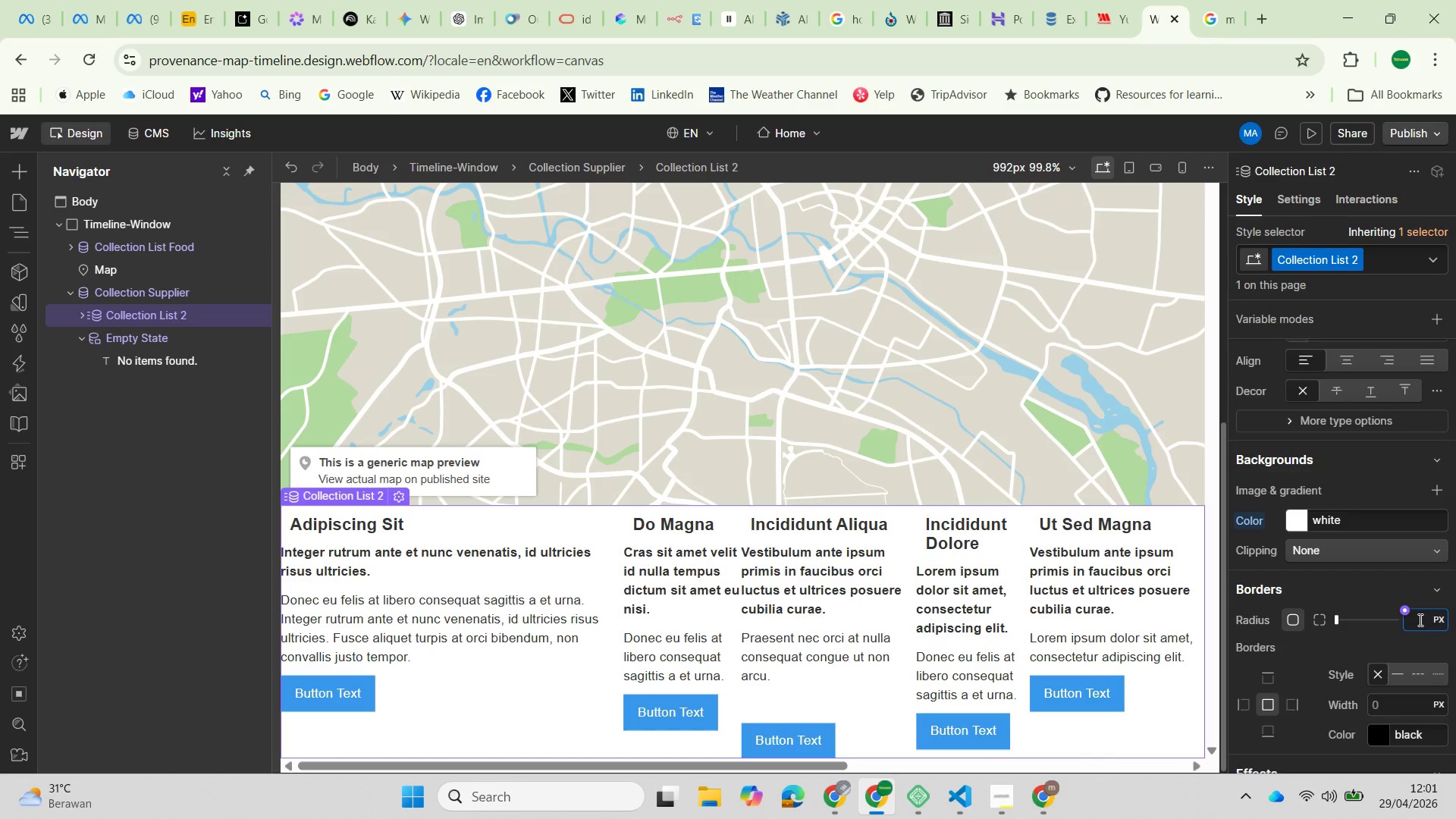 
type(12)
 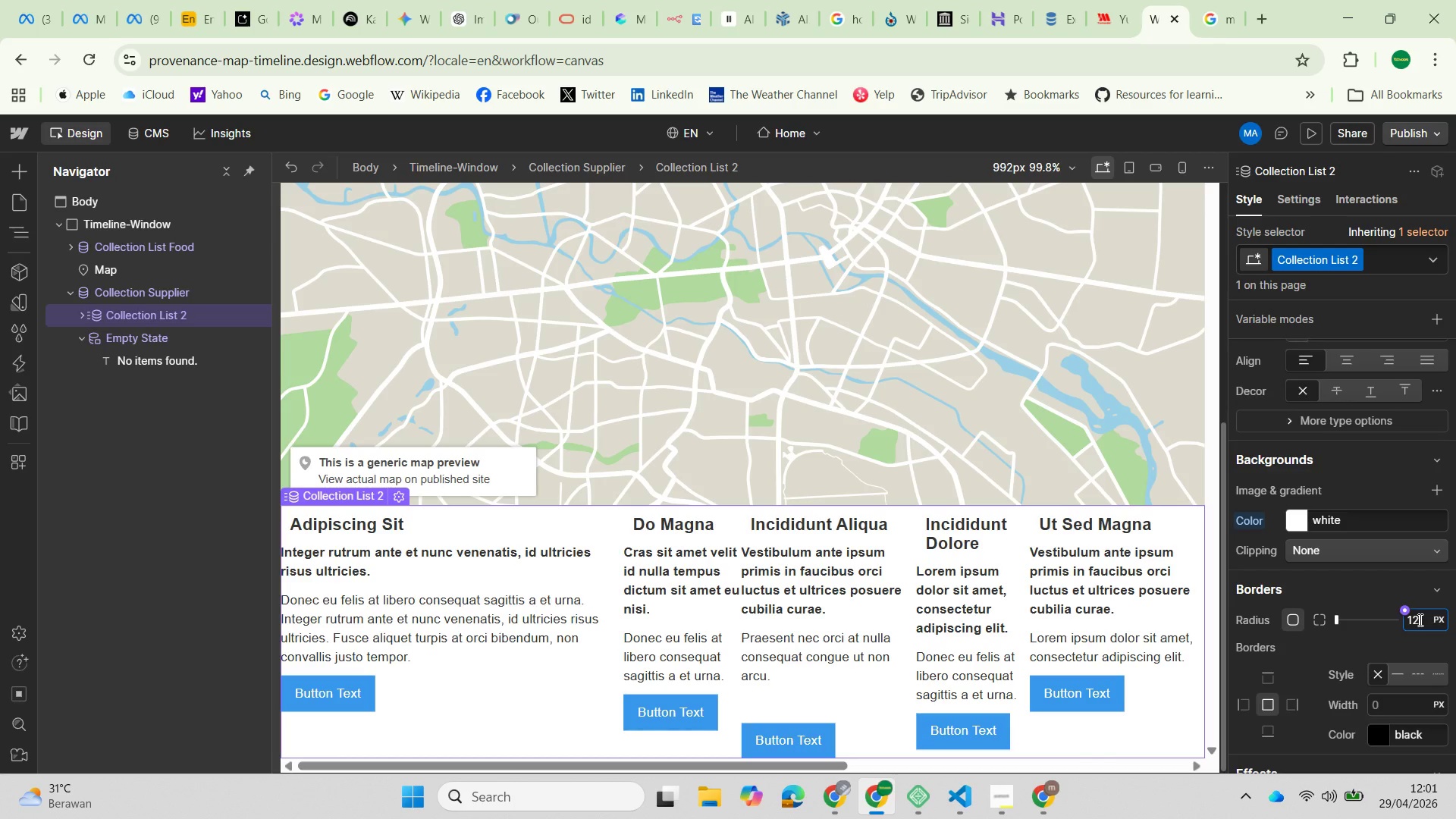 
key(Enter)
 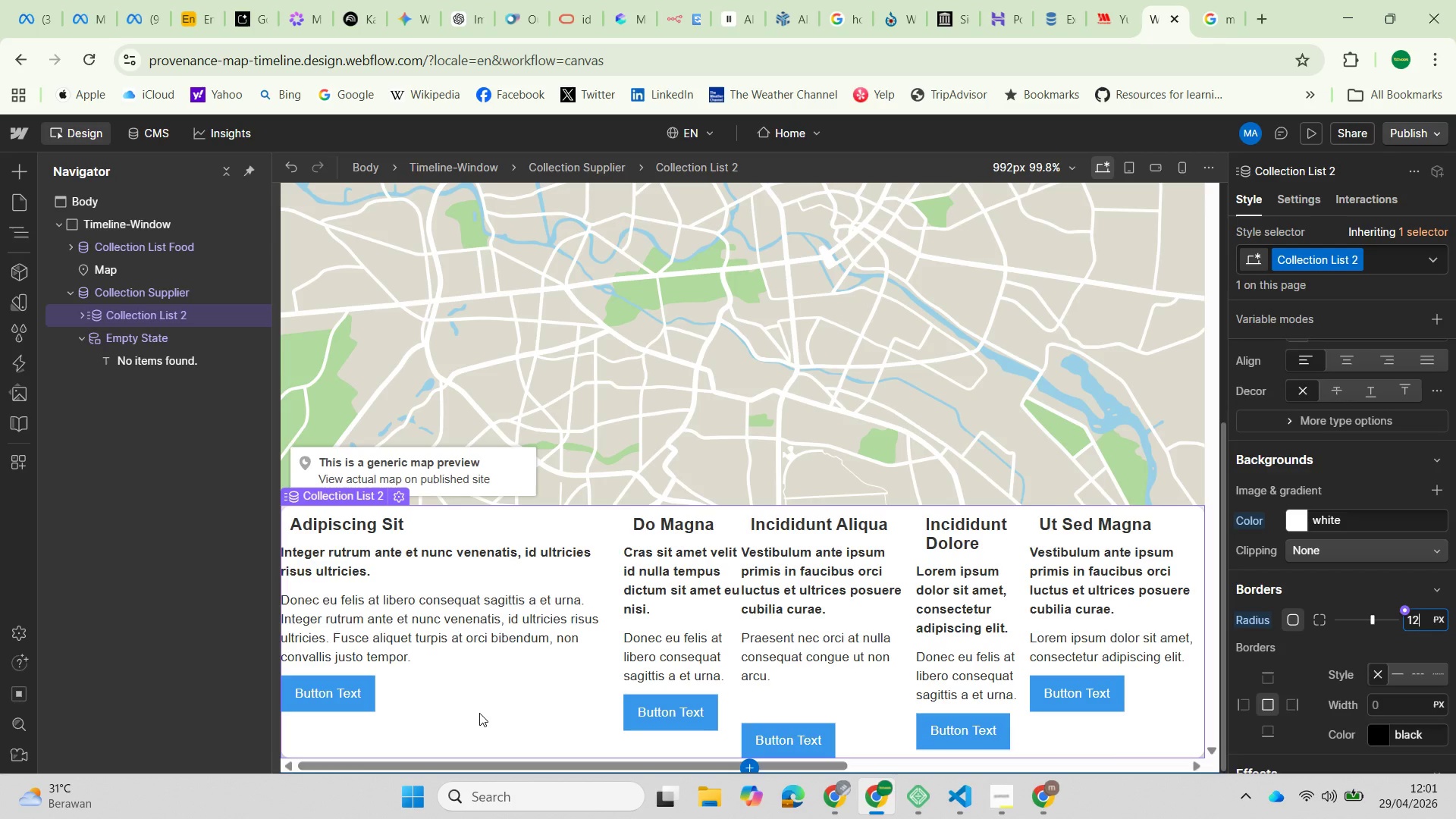 
wait(10.78)
 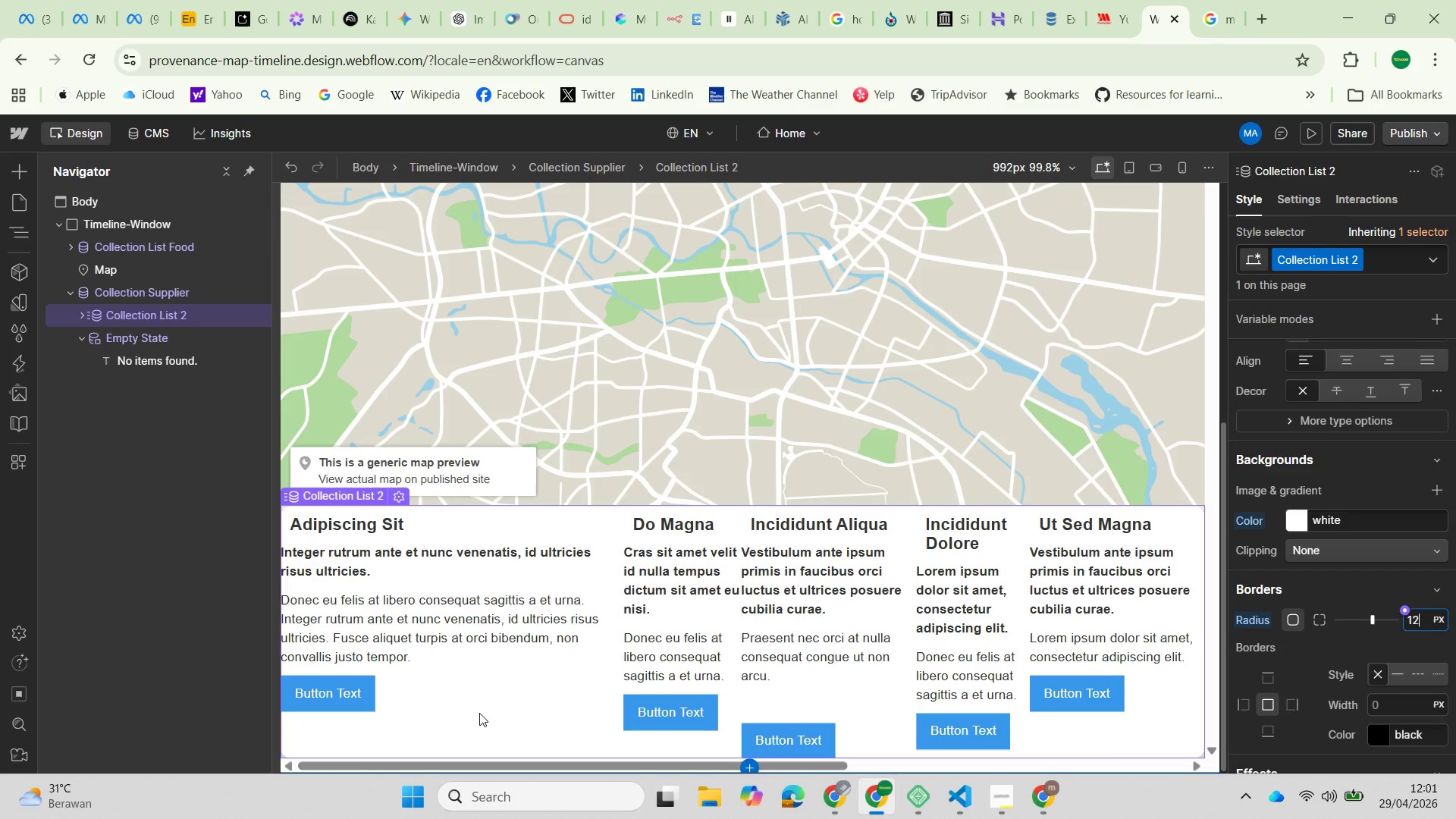 
left_click_drag(start_coordinate=[1450, 563], to_coordinate=[1454, 321])
 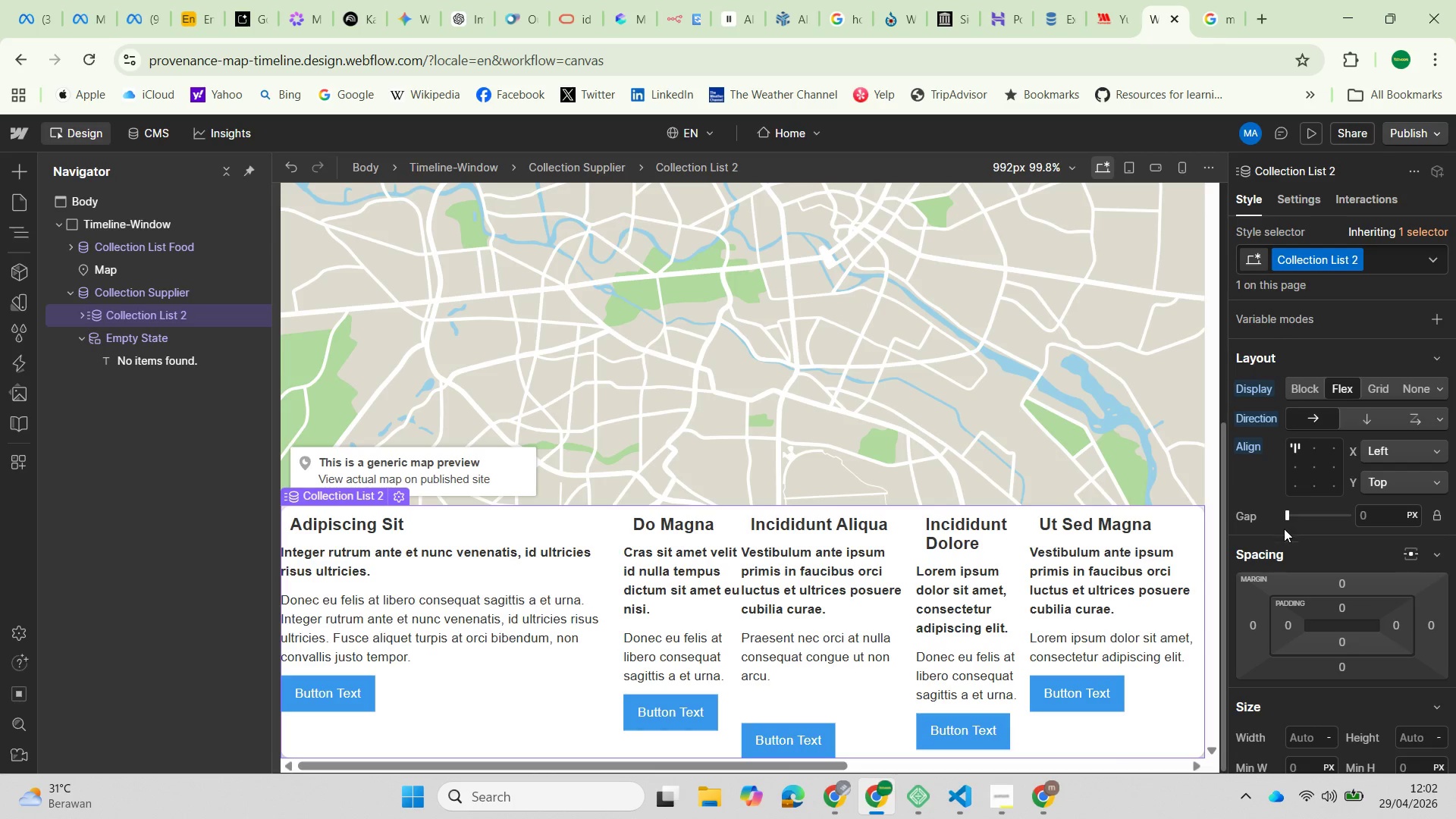 
scroll: coordinate [1316, 576], scroll_direction: down, amount: 2.0
 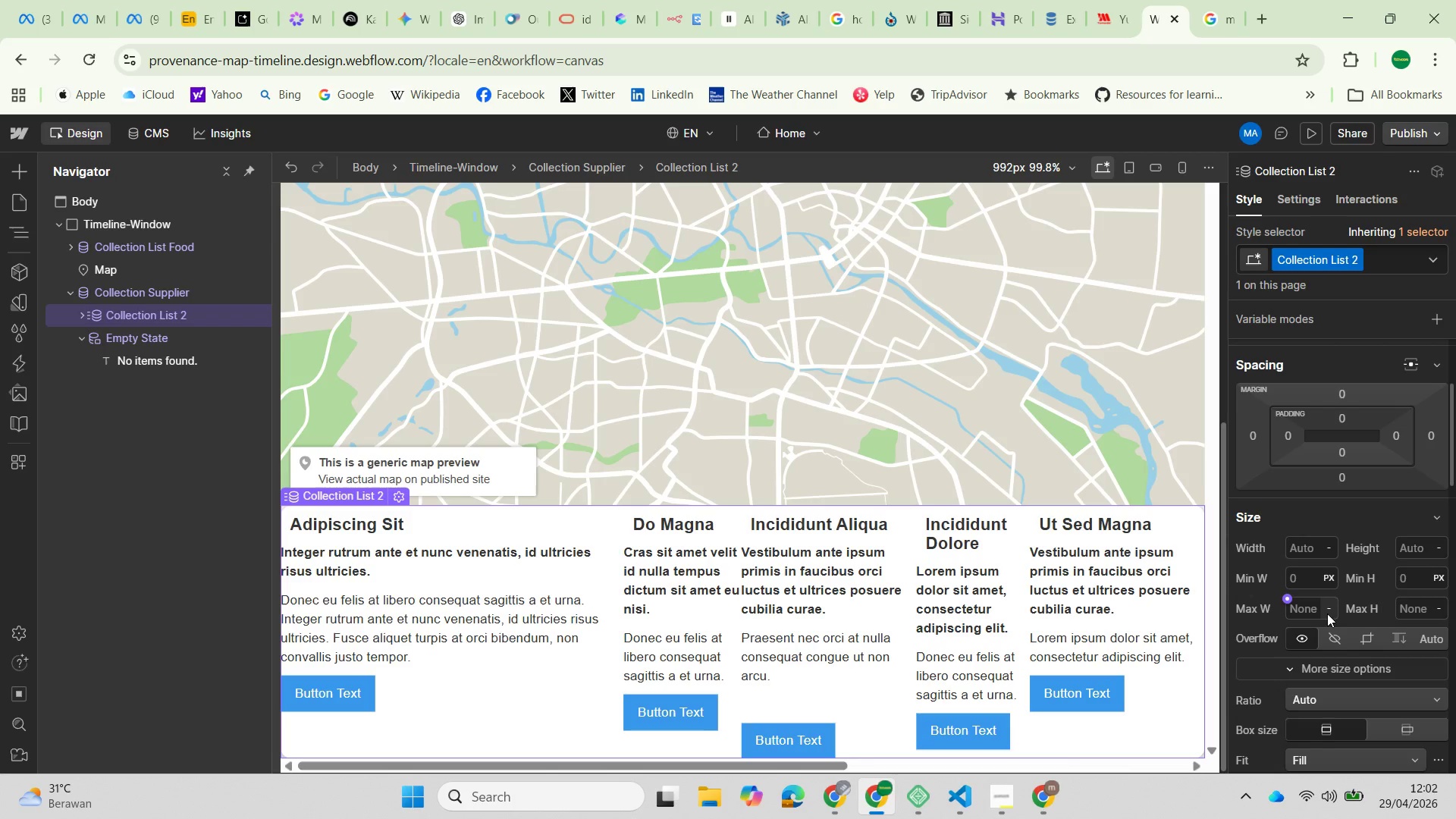 
left_click([1338, 667])
 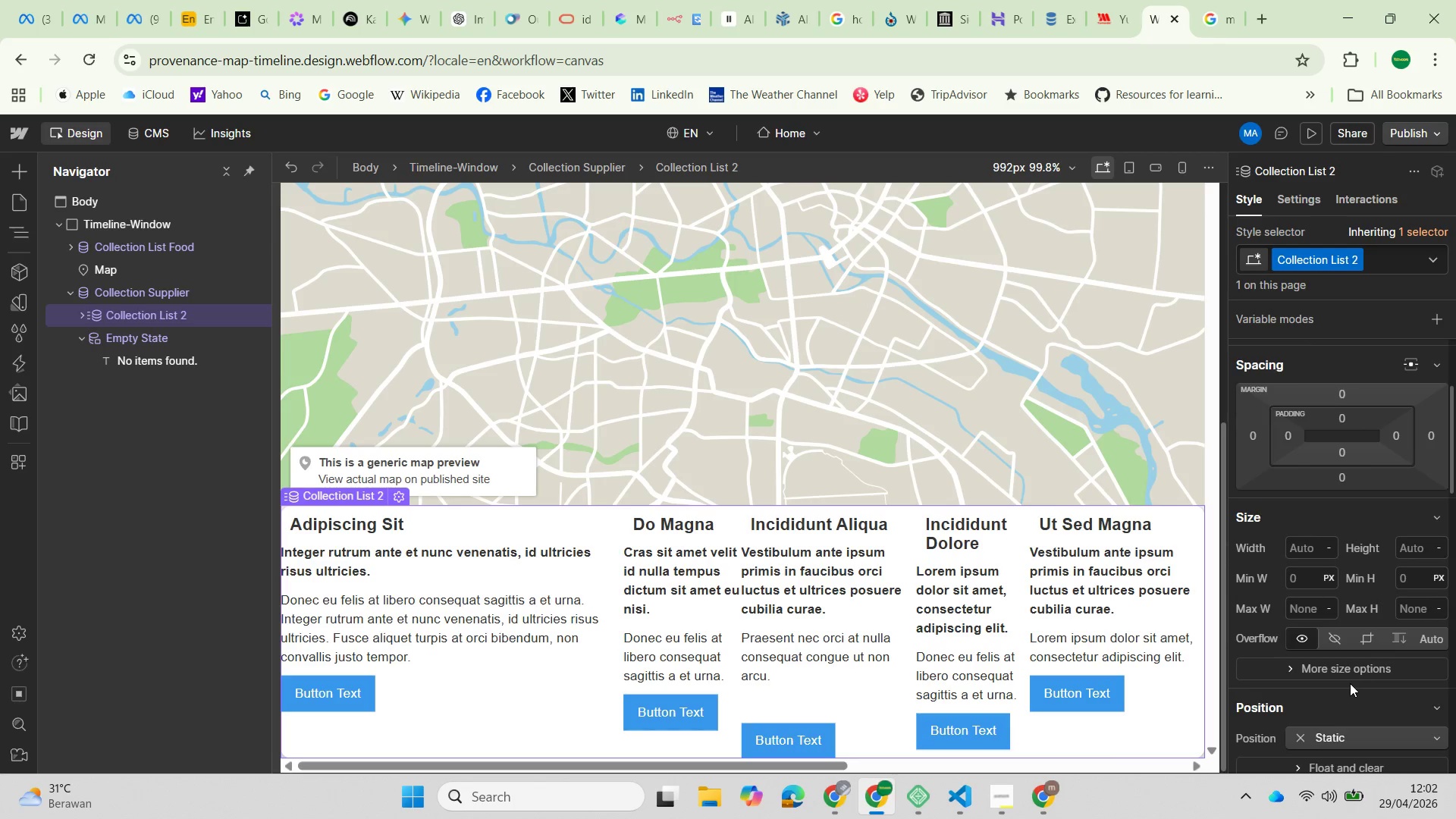 
scroll: coordinate [1350, 683], scroll_direction: down, amount: 1.0
 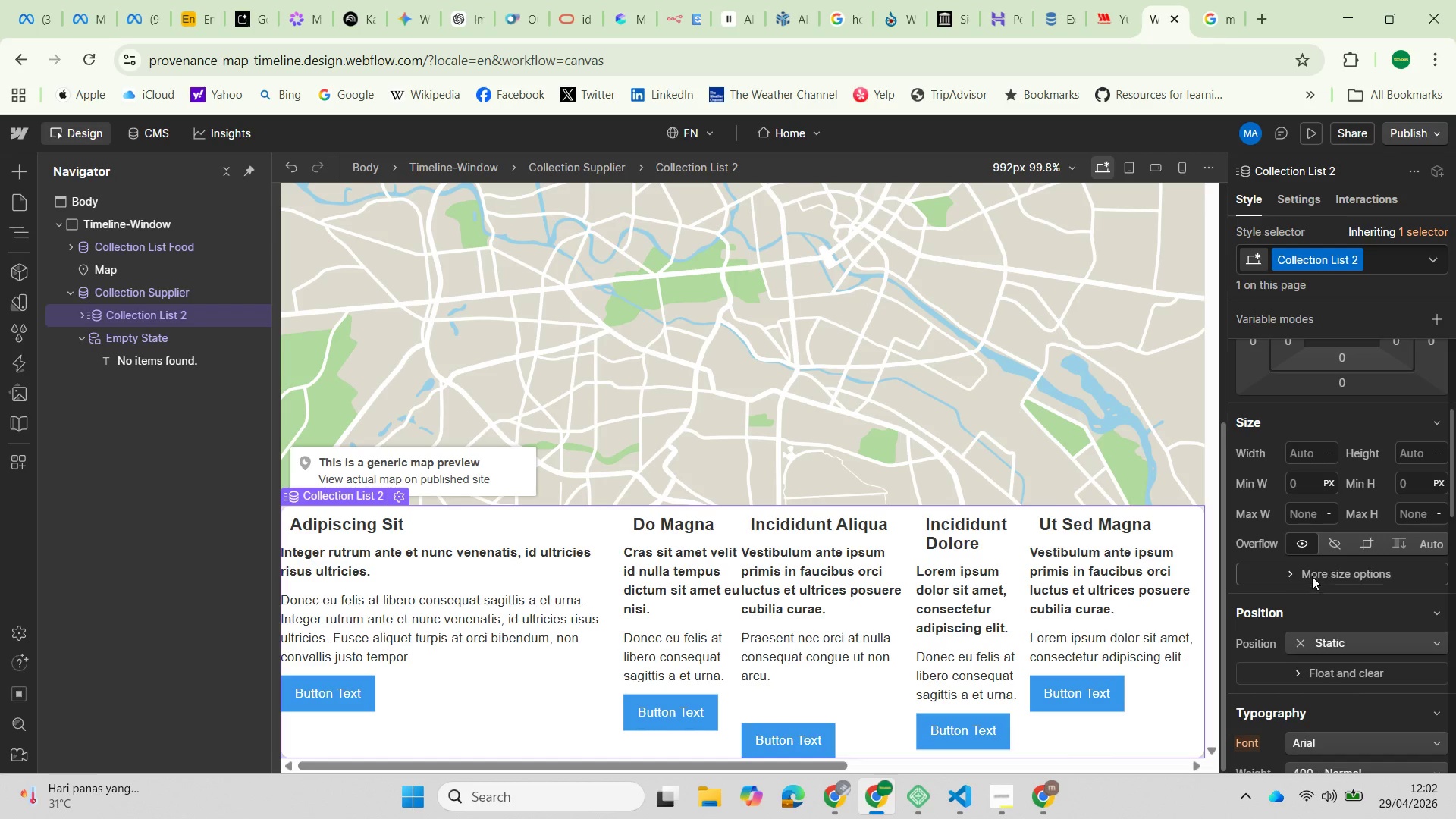 
left_click([1291, 574])
 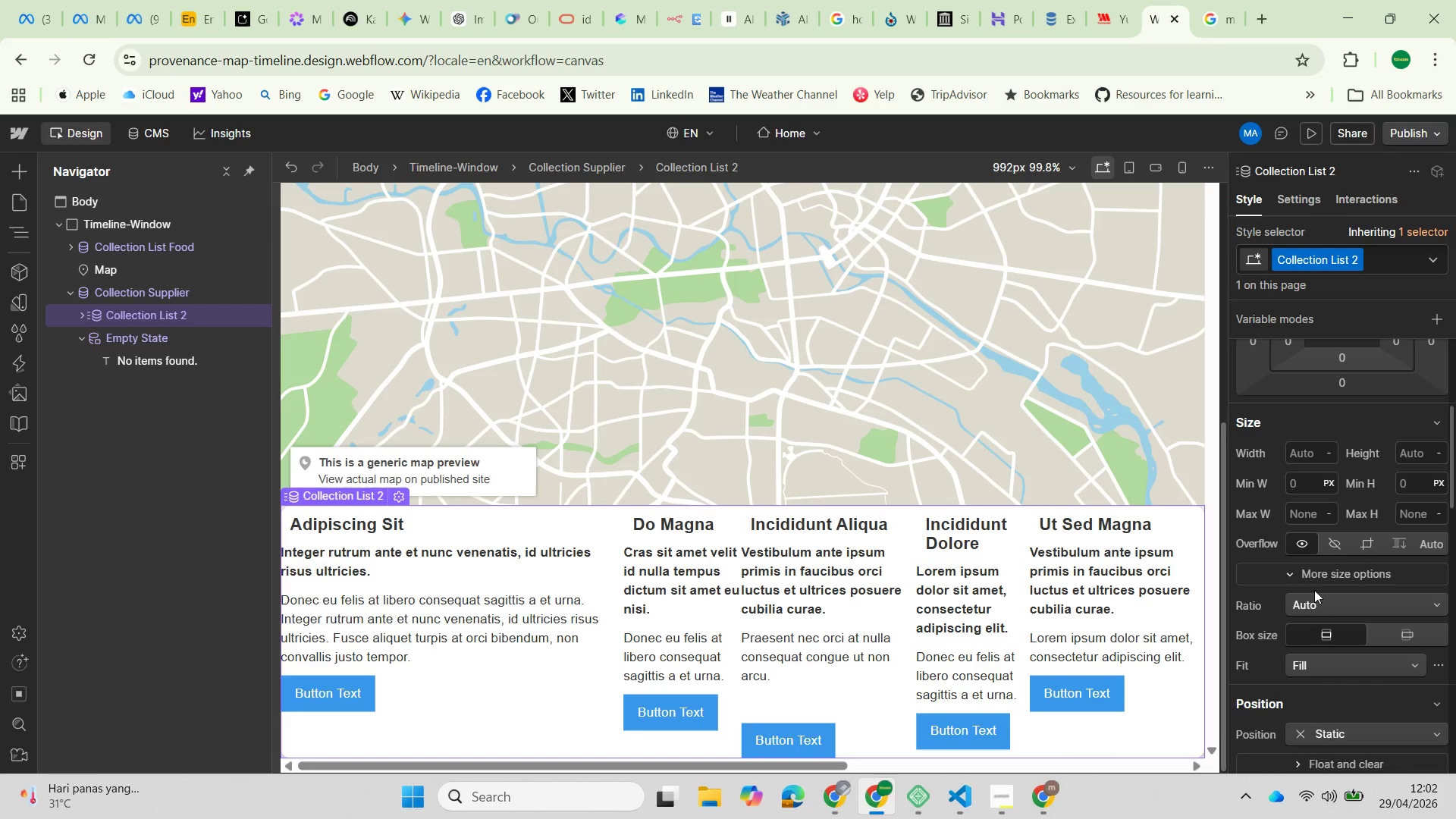 
left_click([1343, 601])
 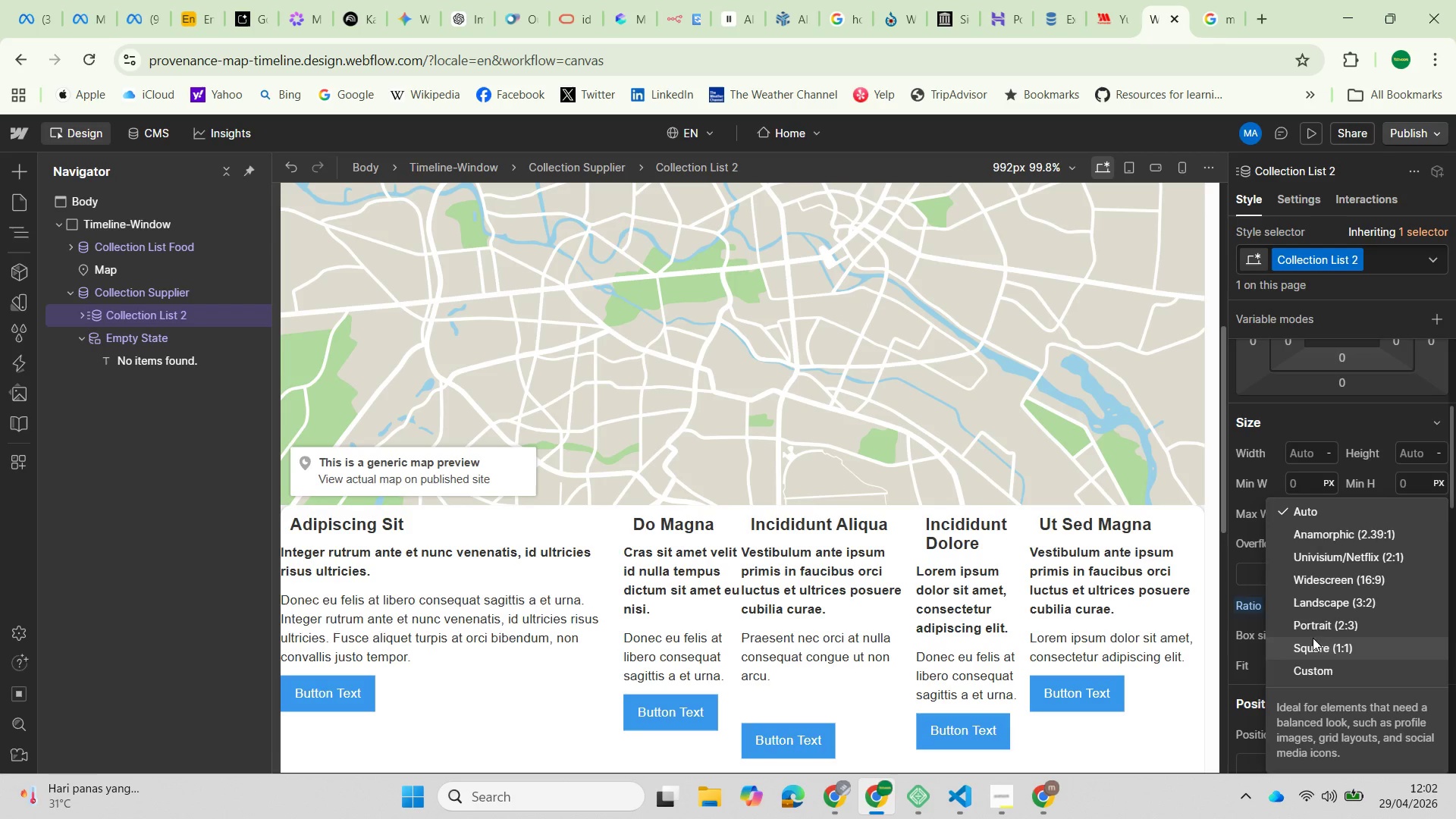 
left_click([1320, 535])
 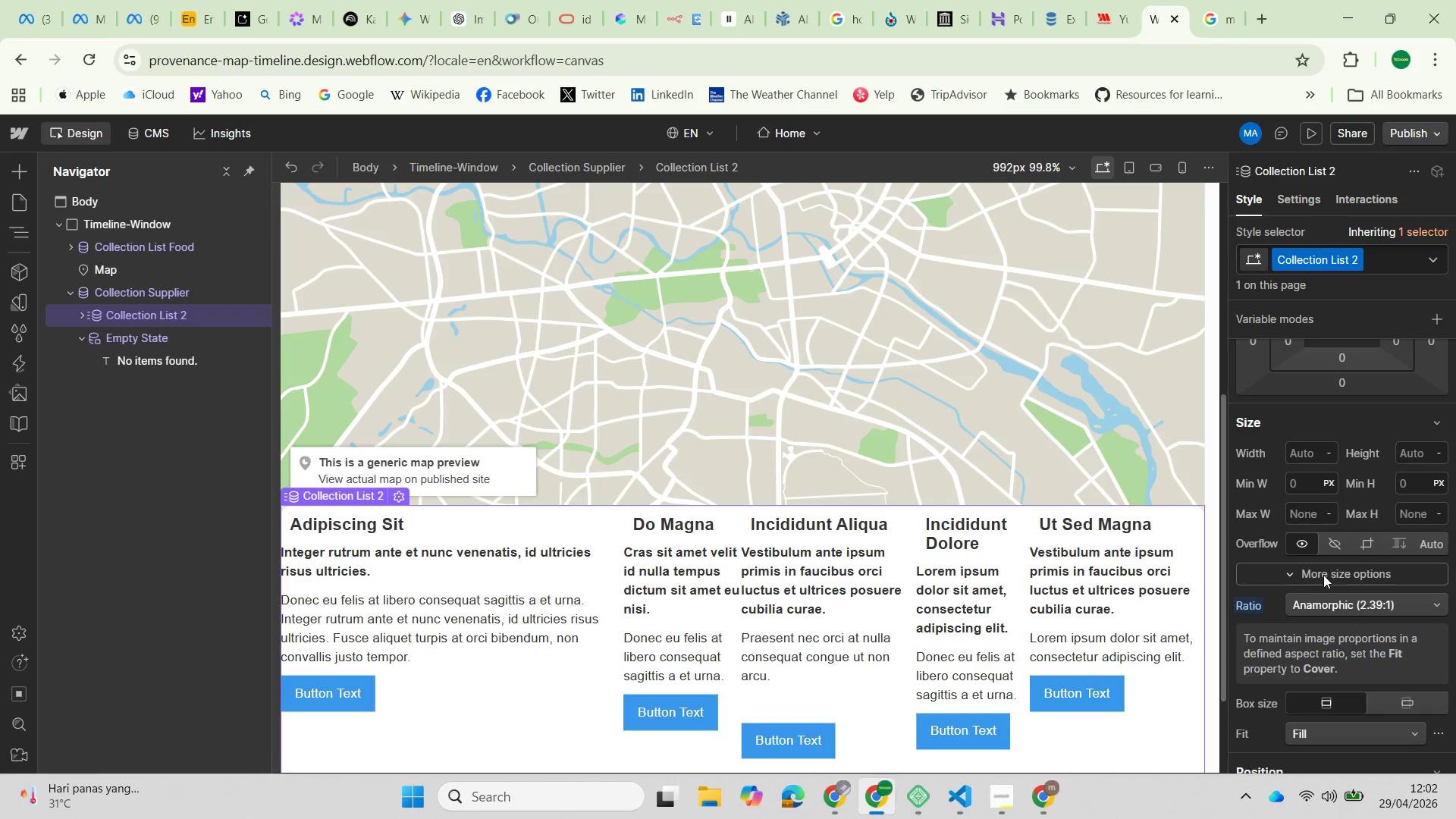 
left_click([1325, 574])
 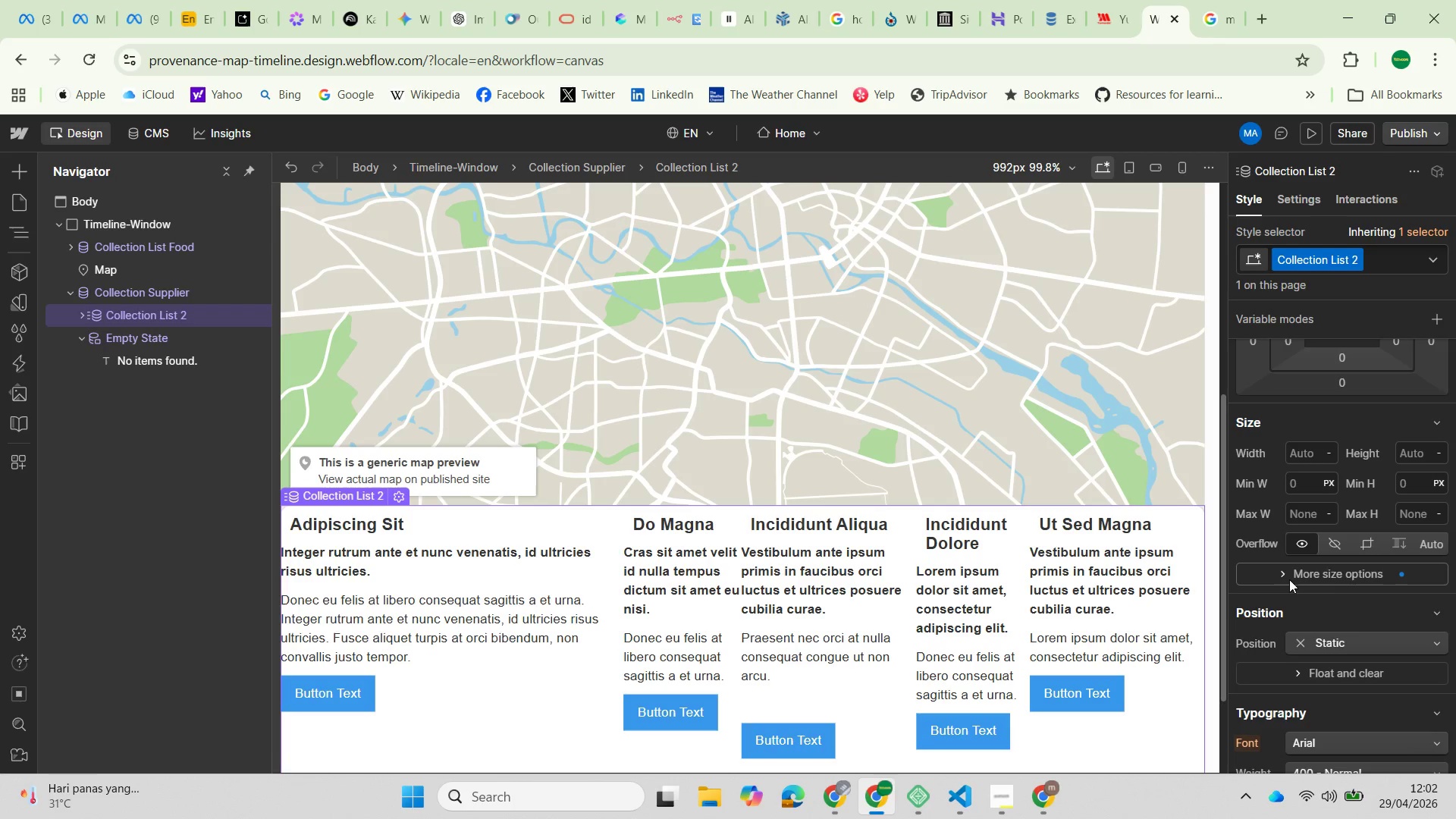 
left_click([1280, 573])
 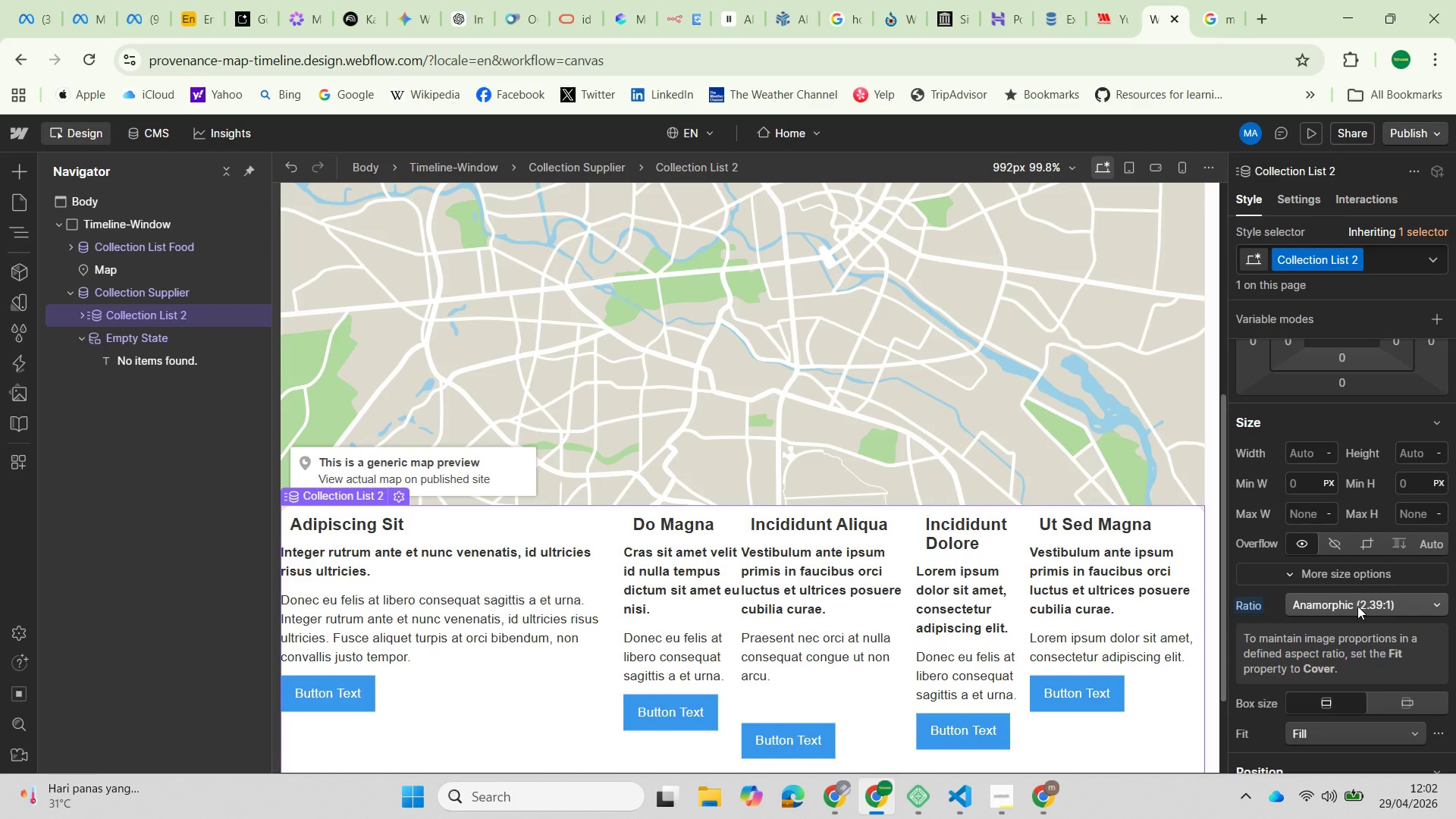 
left_click([1357, 606])
 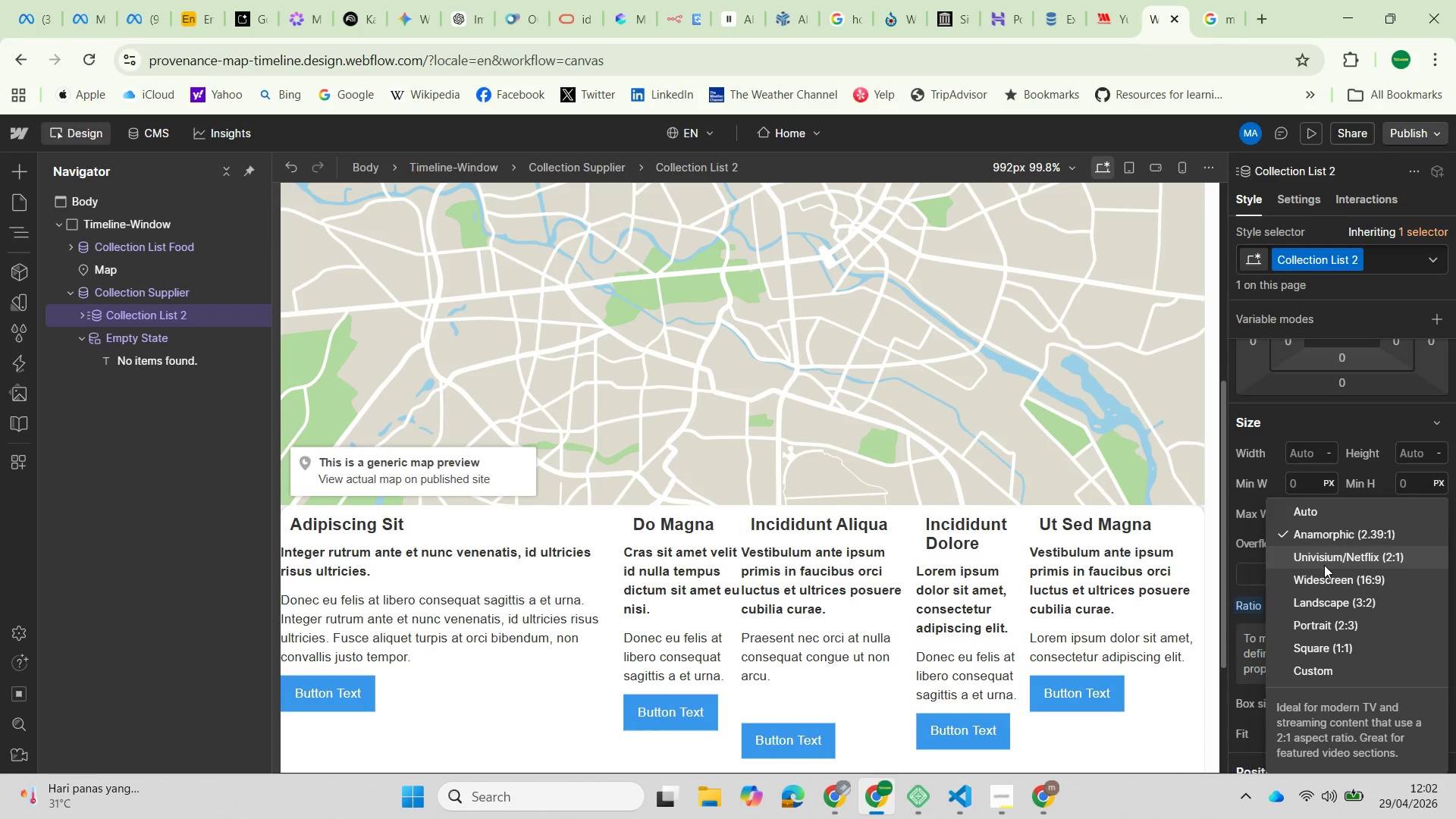 
left_click([1324, 560])
 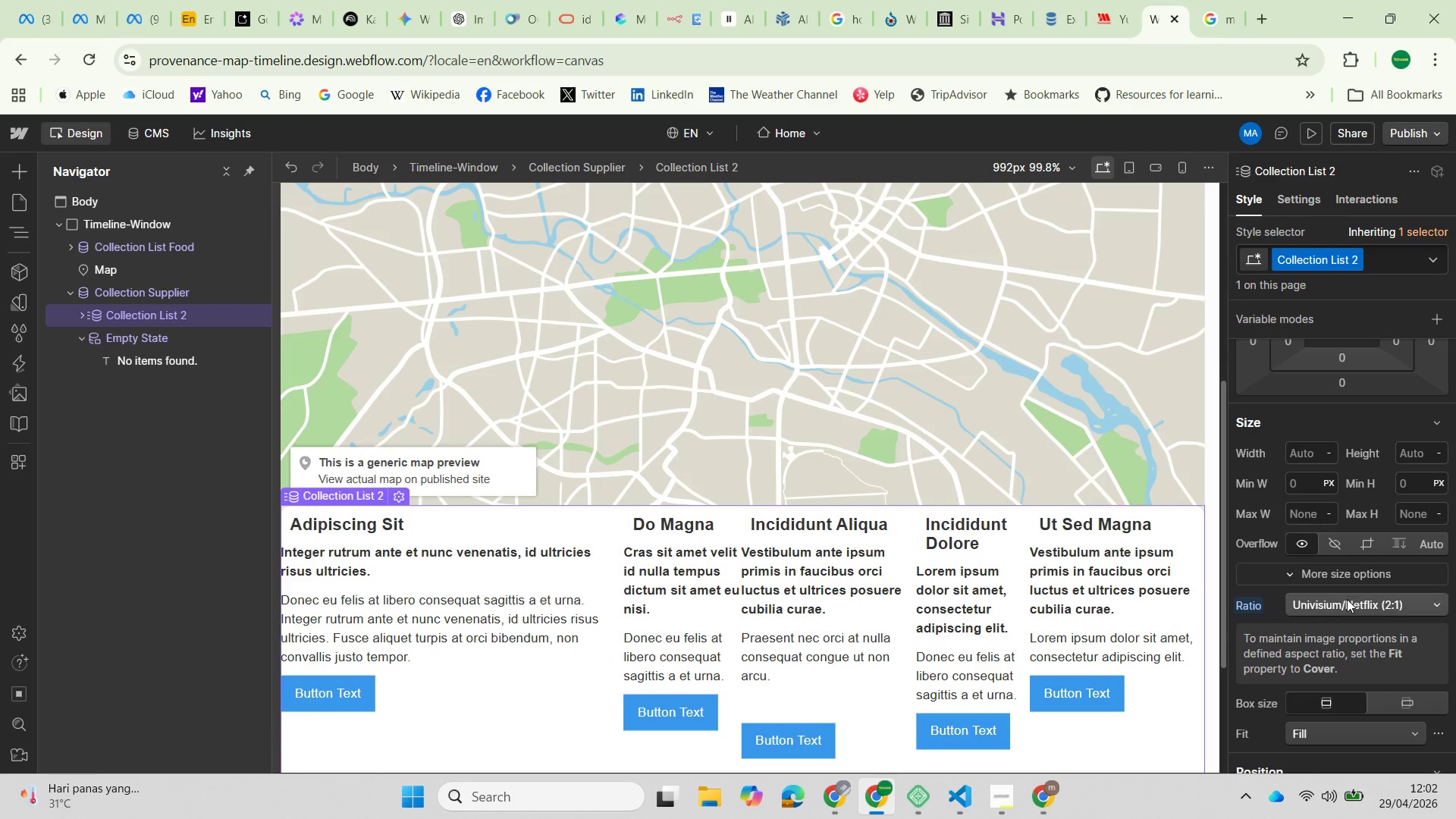 
left_click([1342, 601])
 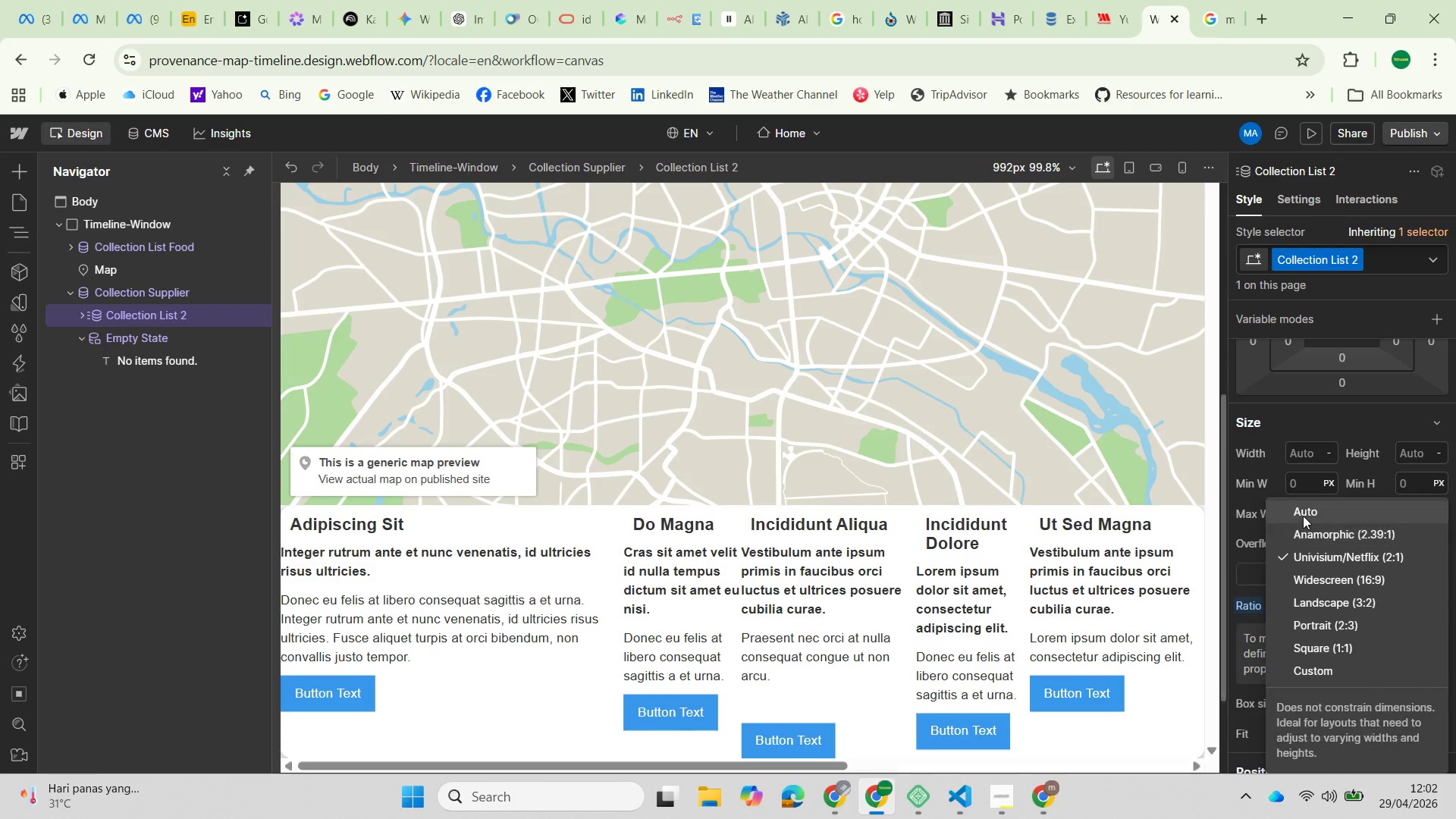 
left_click([1302, 516])
 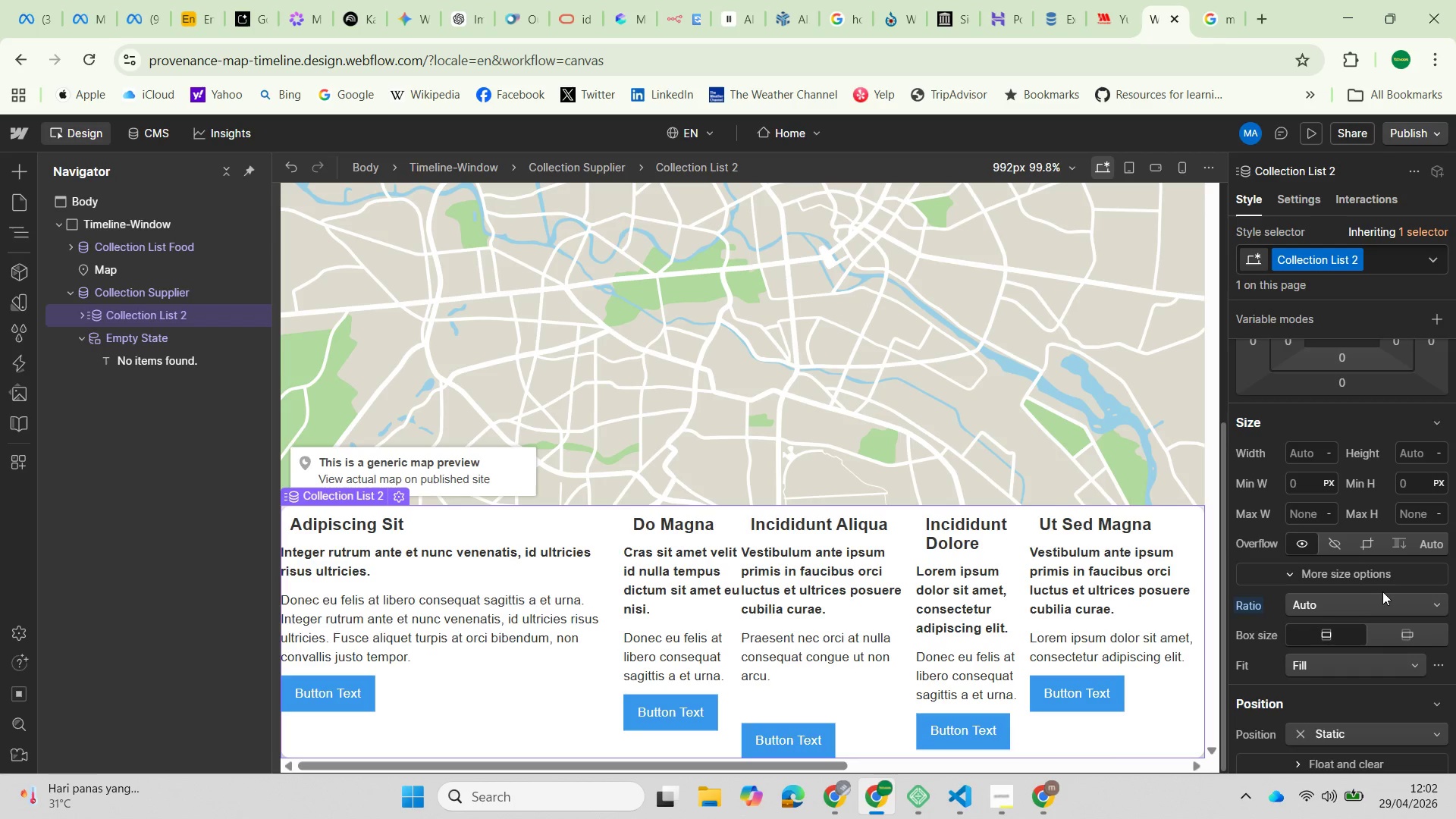 
wait(8.35)
 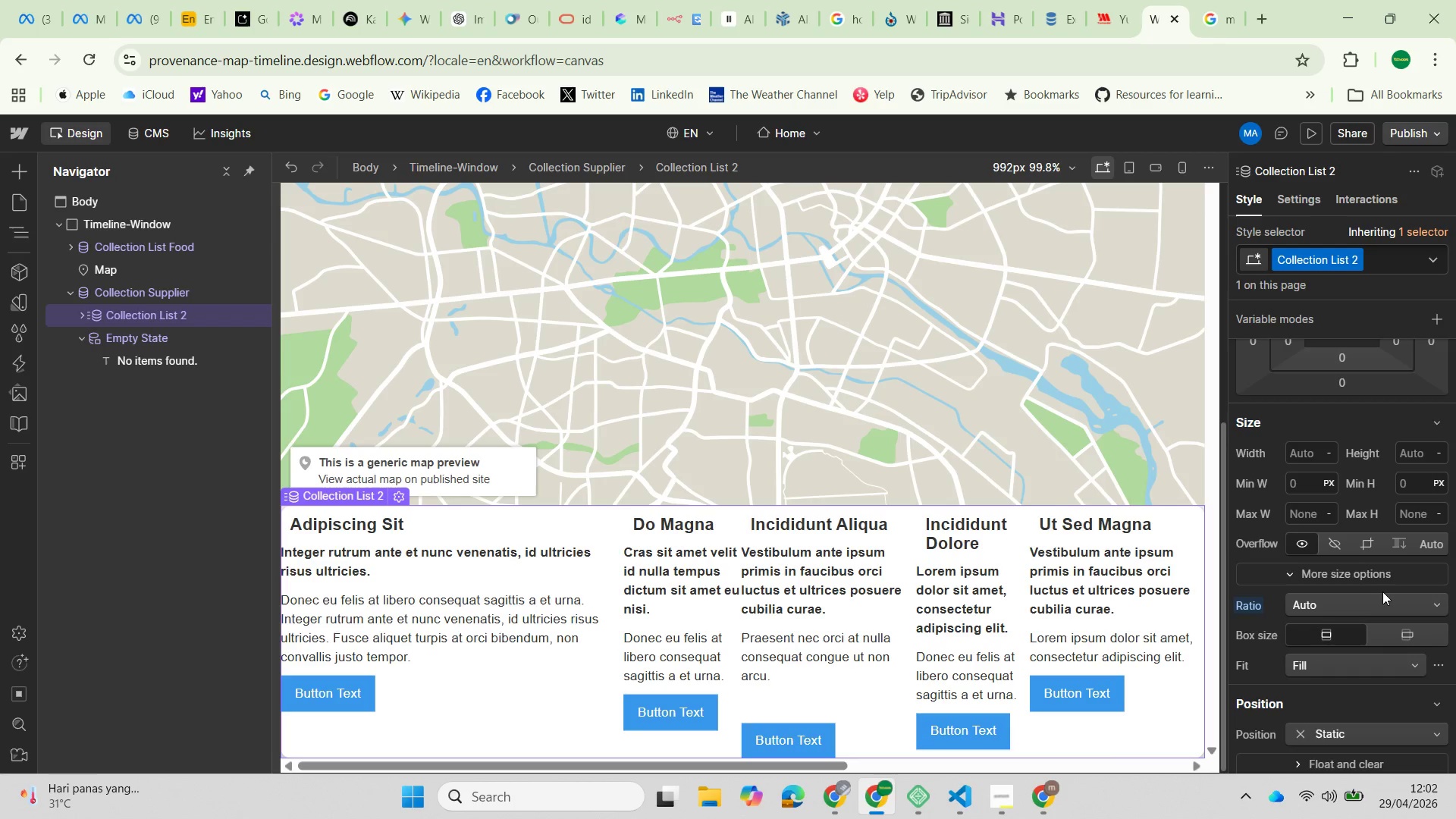 
mouse_move([456, 582])
 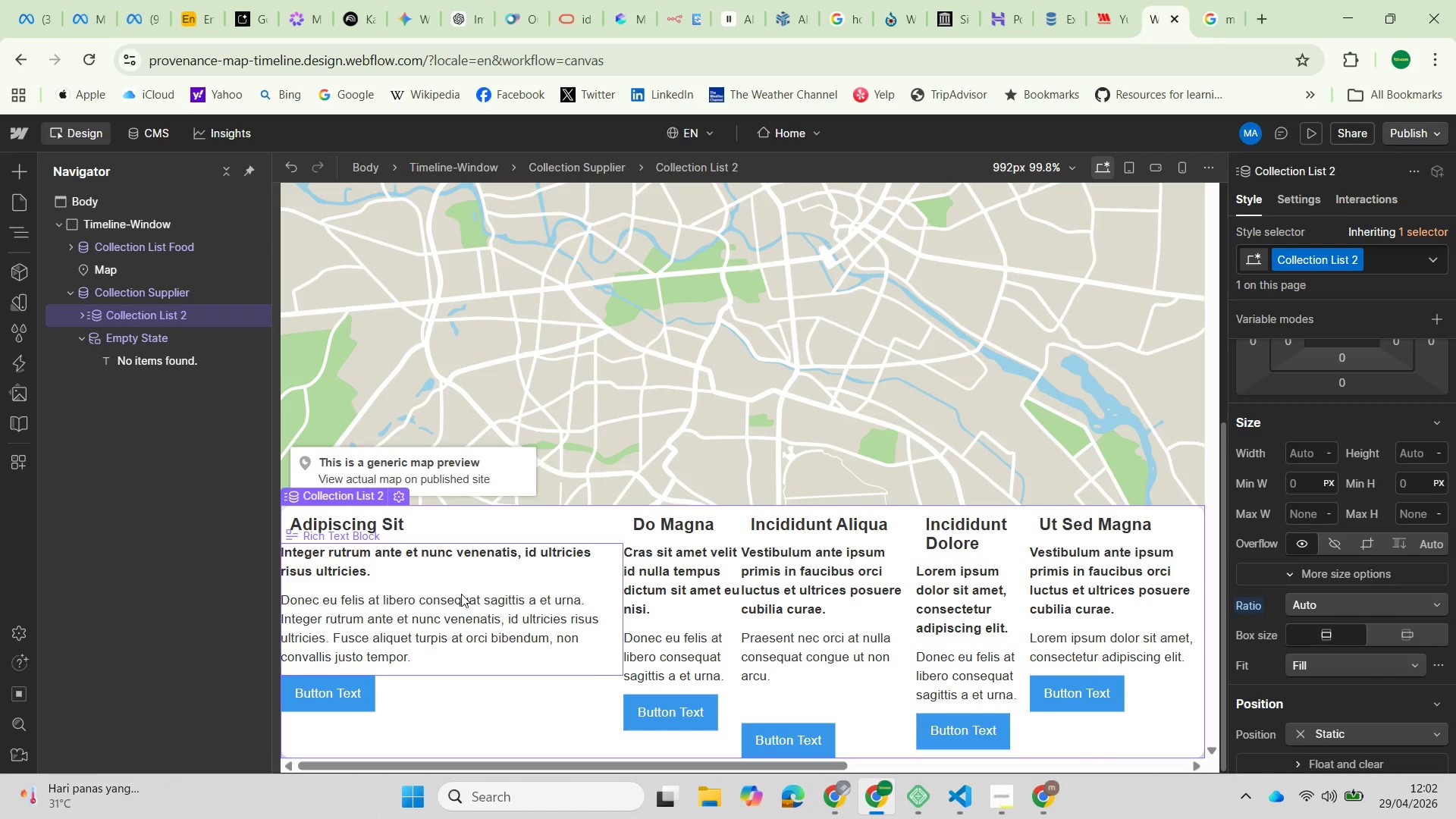 
wait(10.55)
 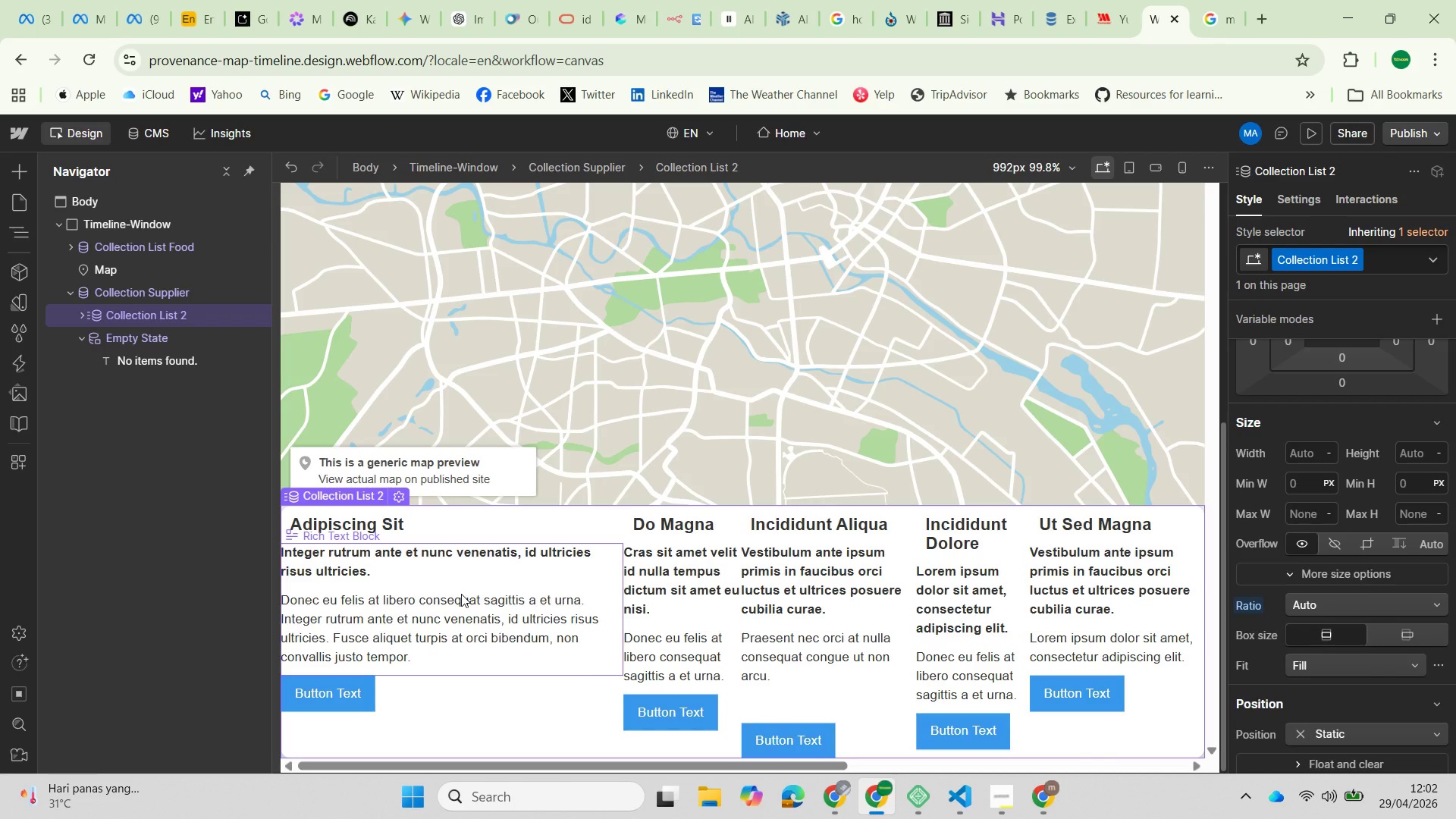 
left_click([154, 296])
 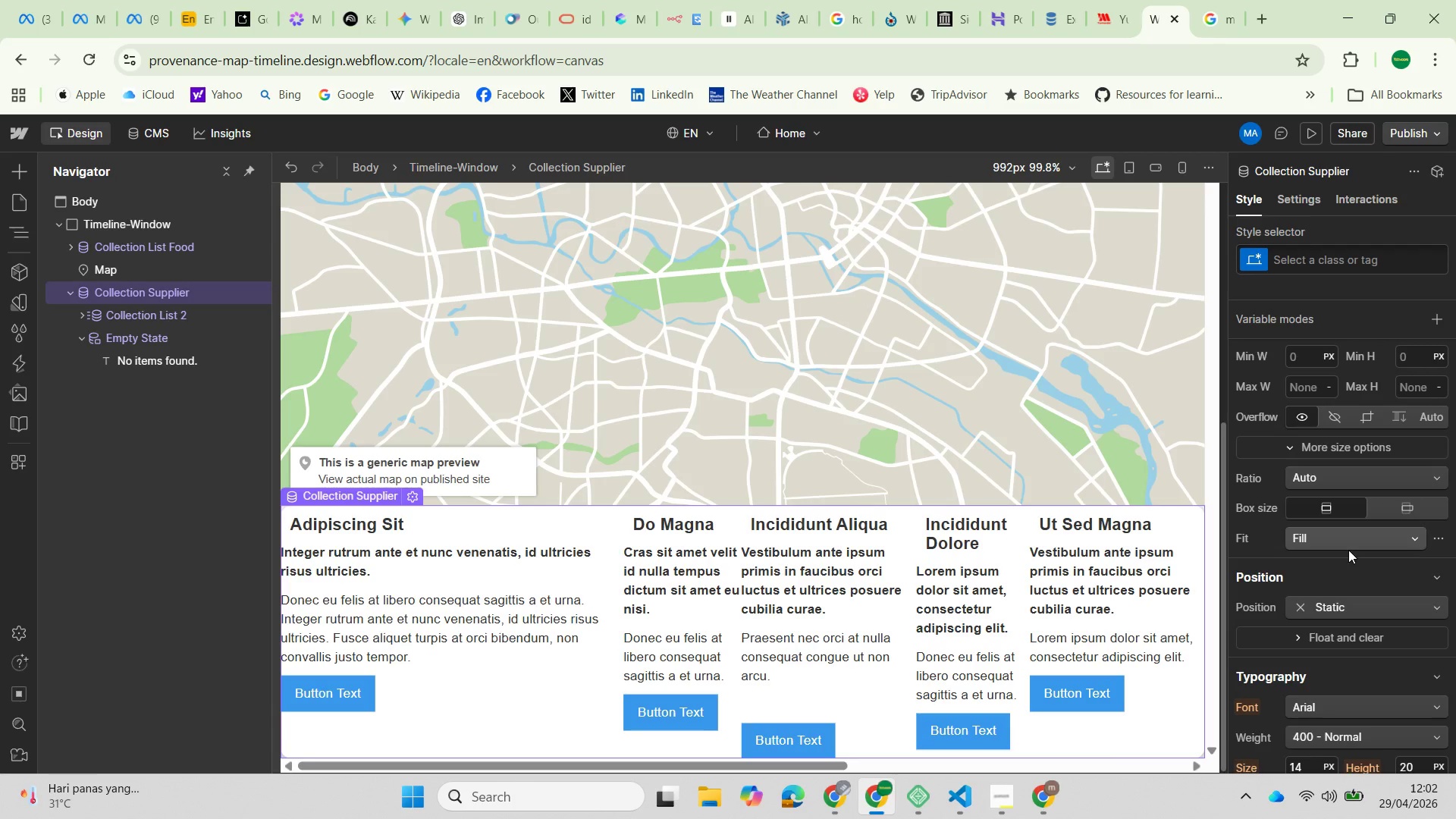 
scroll: coordinate [1378, 633], scroll_direction: down, amount: 4.0
 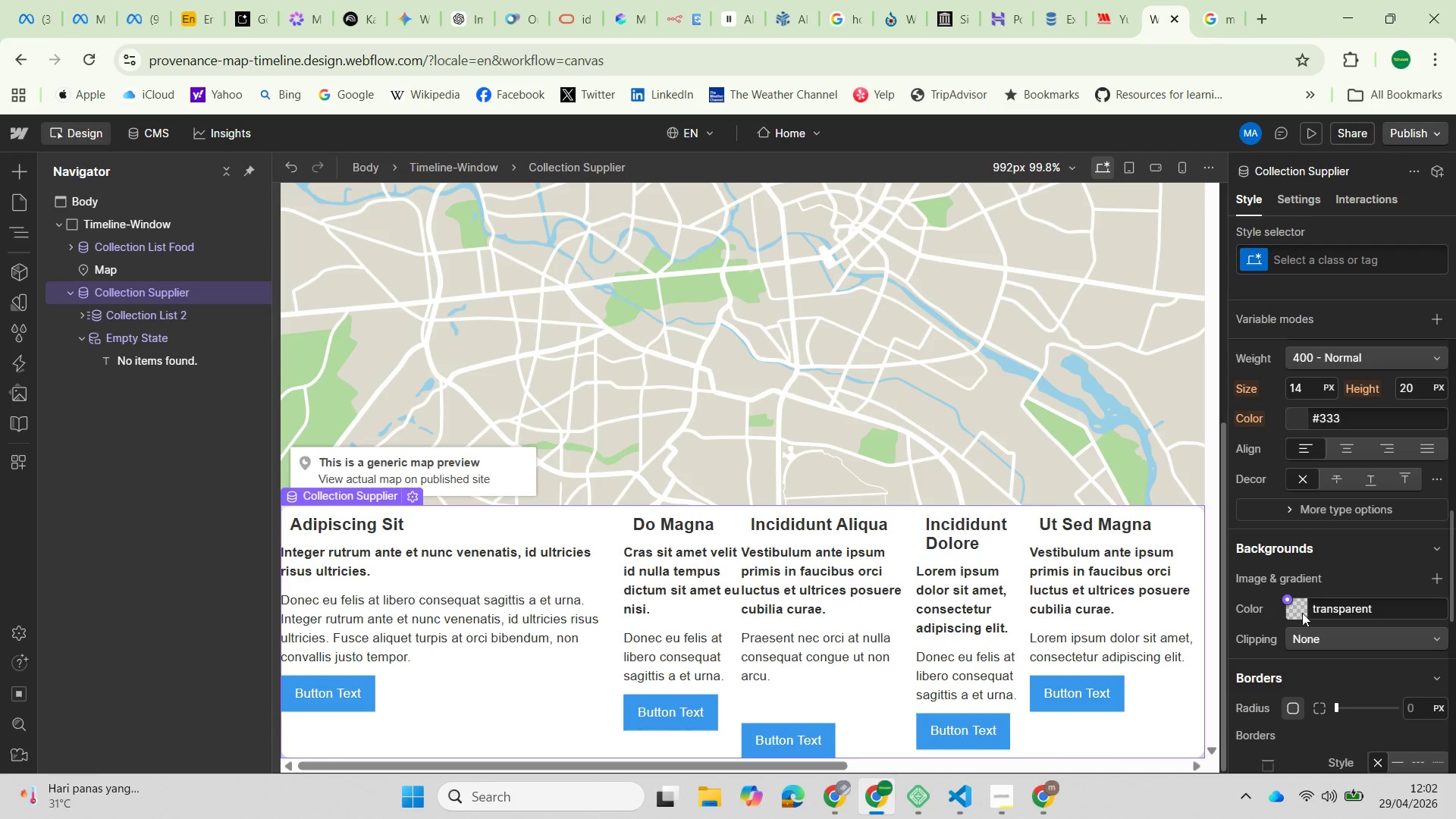 
left_click([1299, 610])
 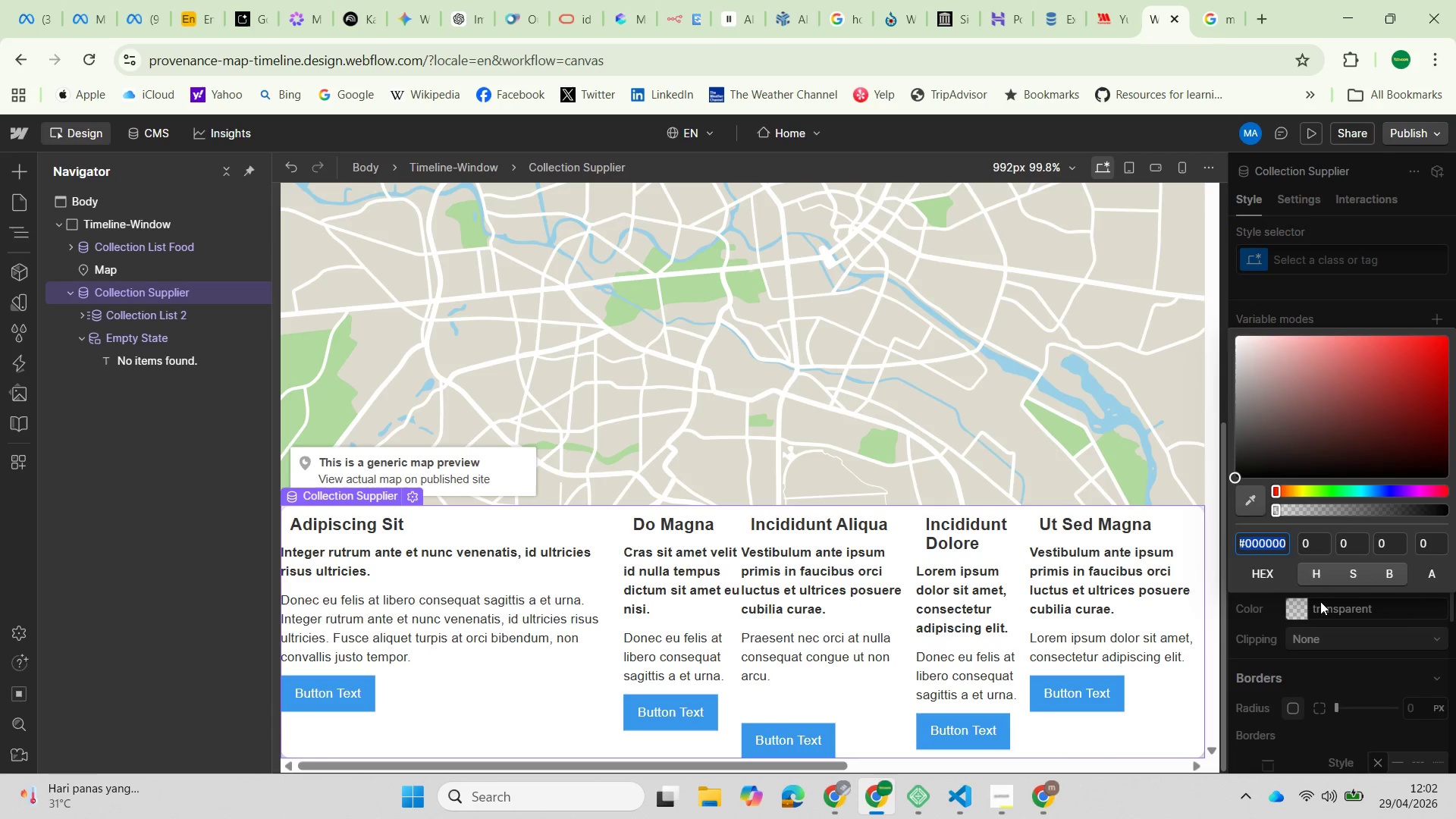 
left_click([1330, 615])
 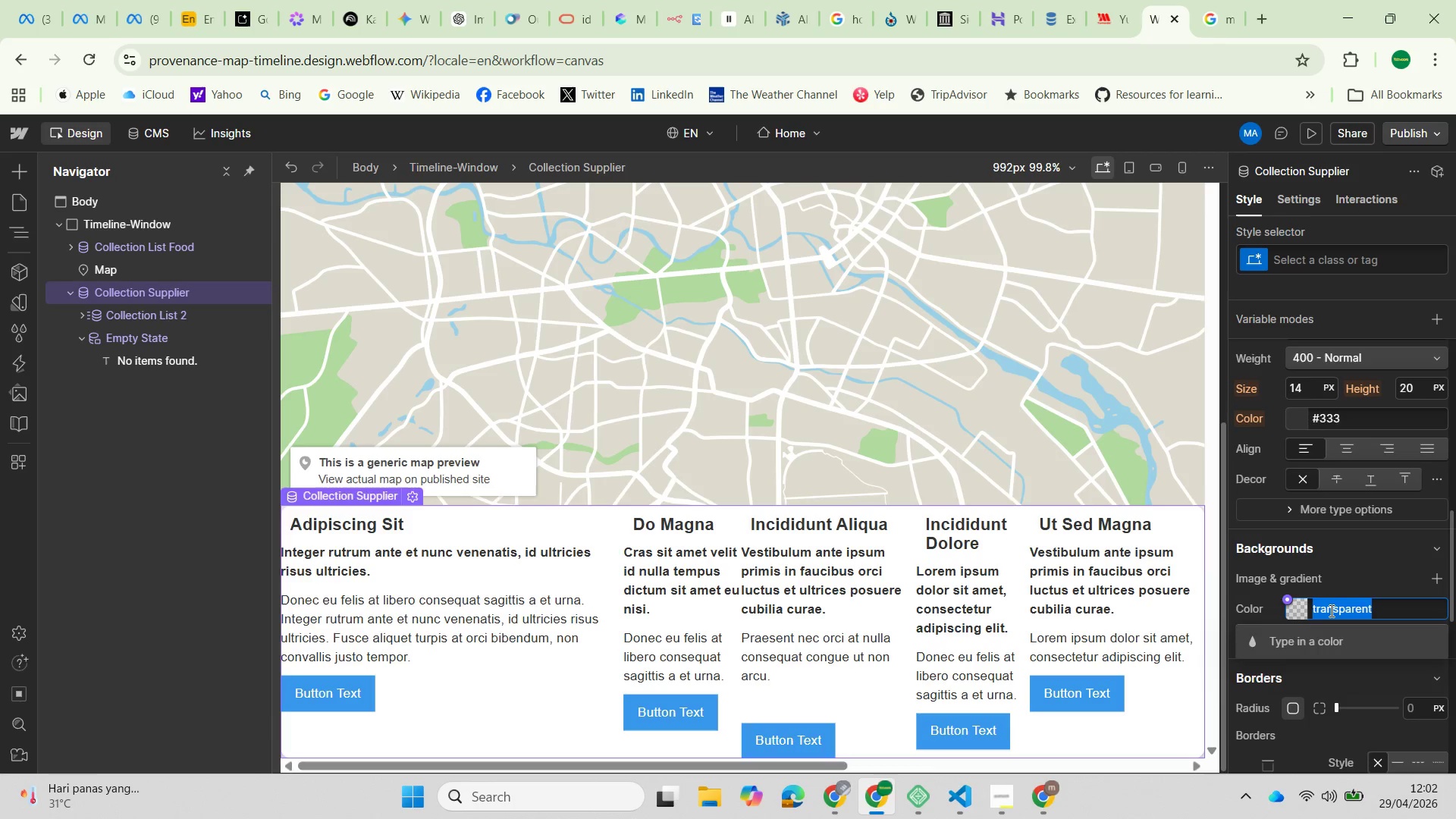 
left_click([1330, 610])
 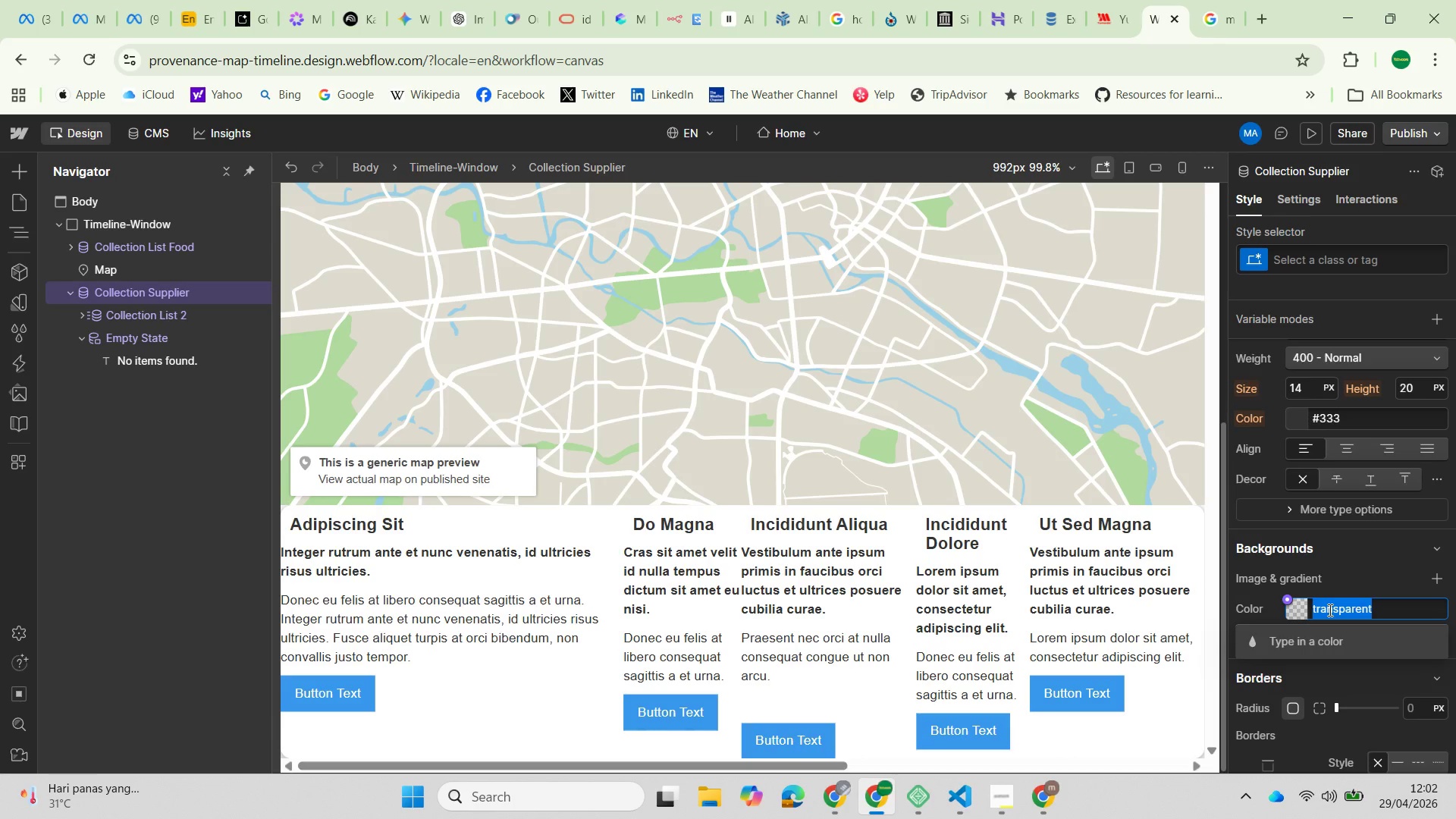 
type(blue)
 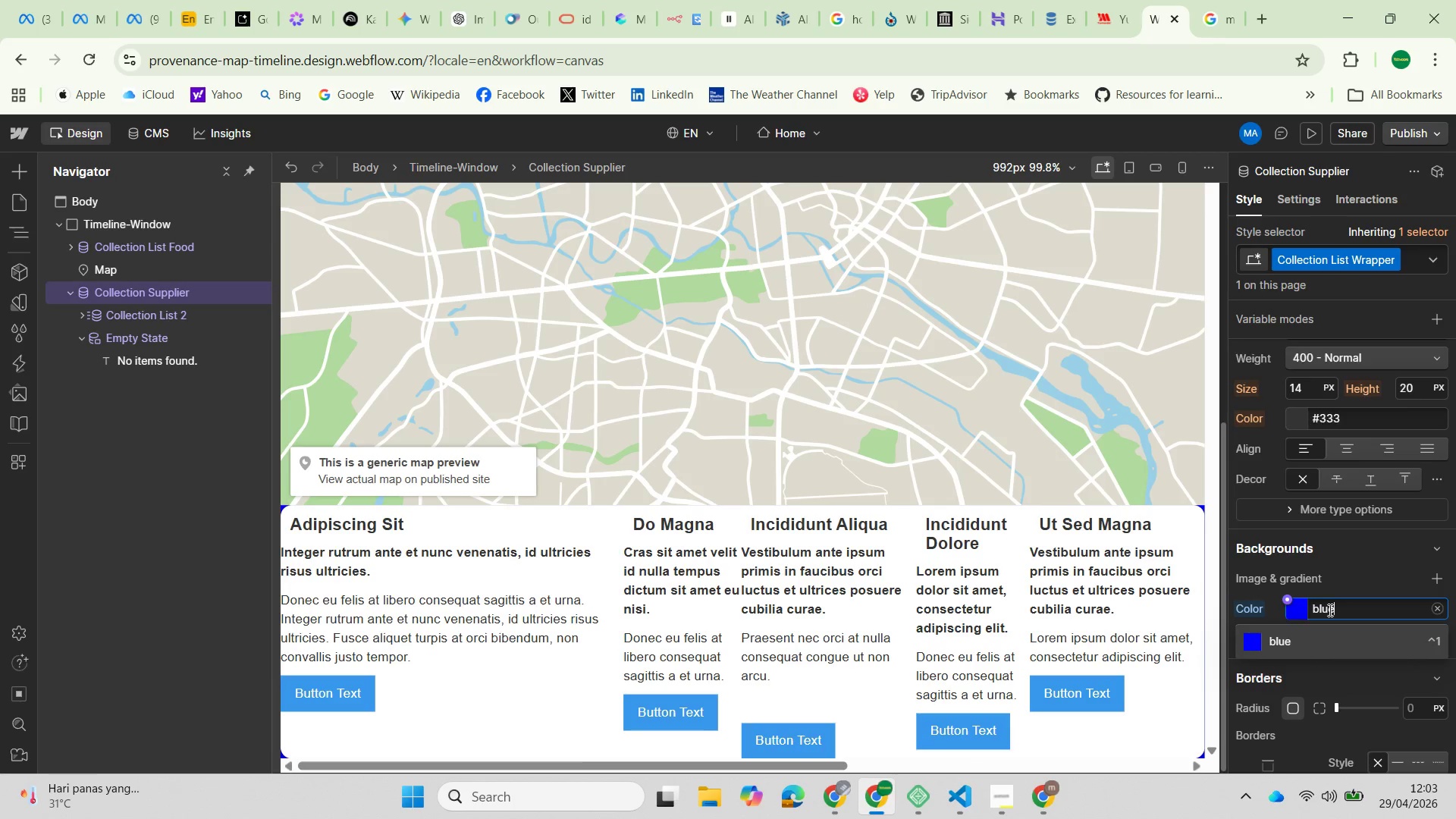 
wait(8.03)
 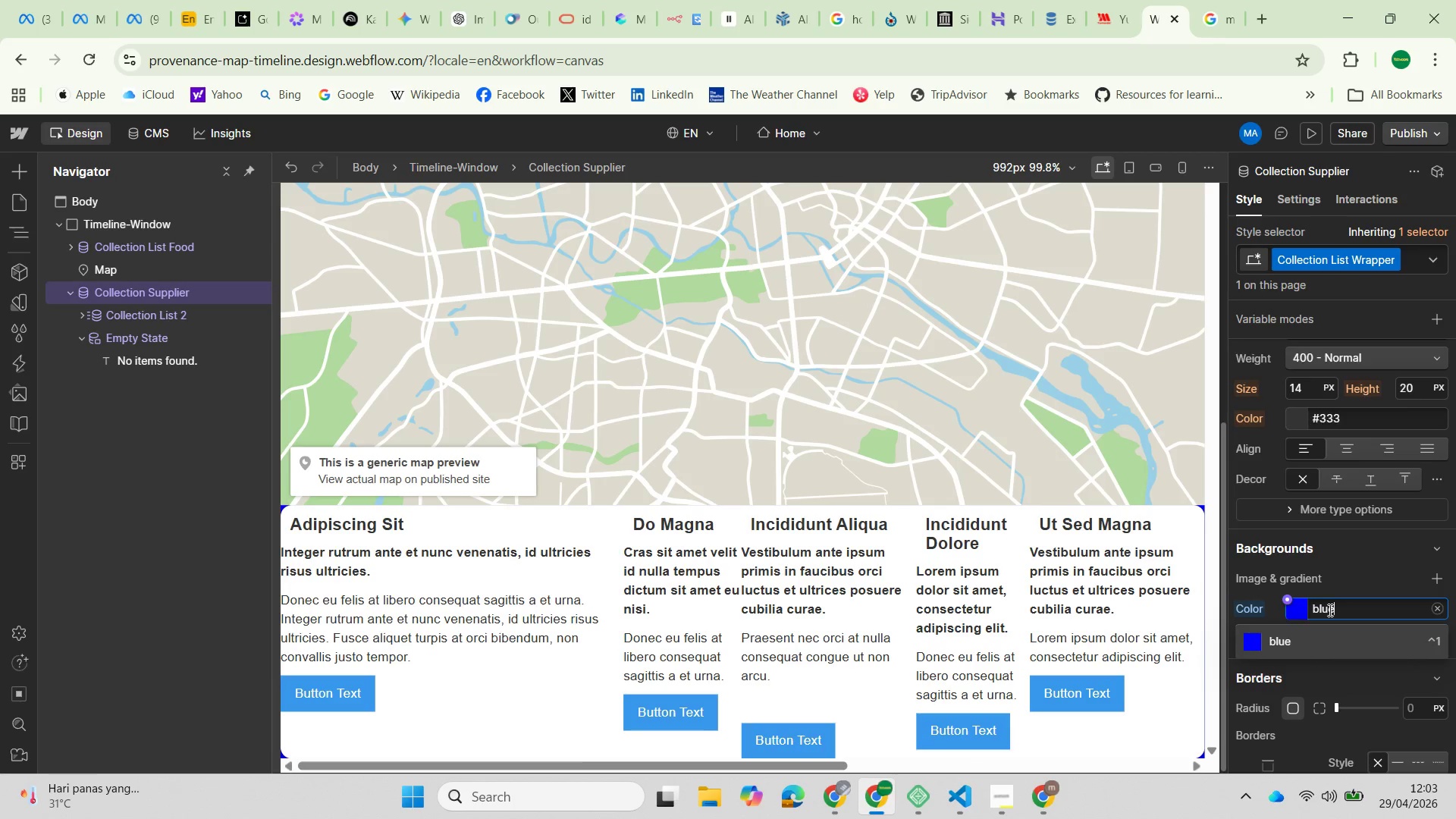 
key(Backspace)
key(Backspace)
key(Backspace)
key(Backspace)
type(grey)
 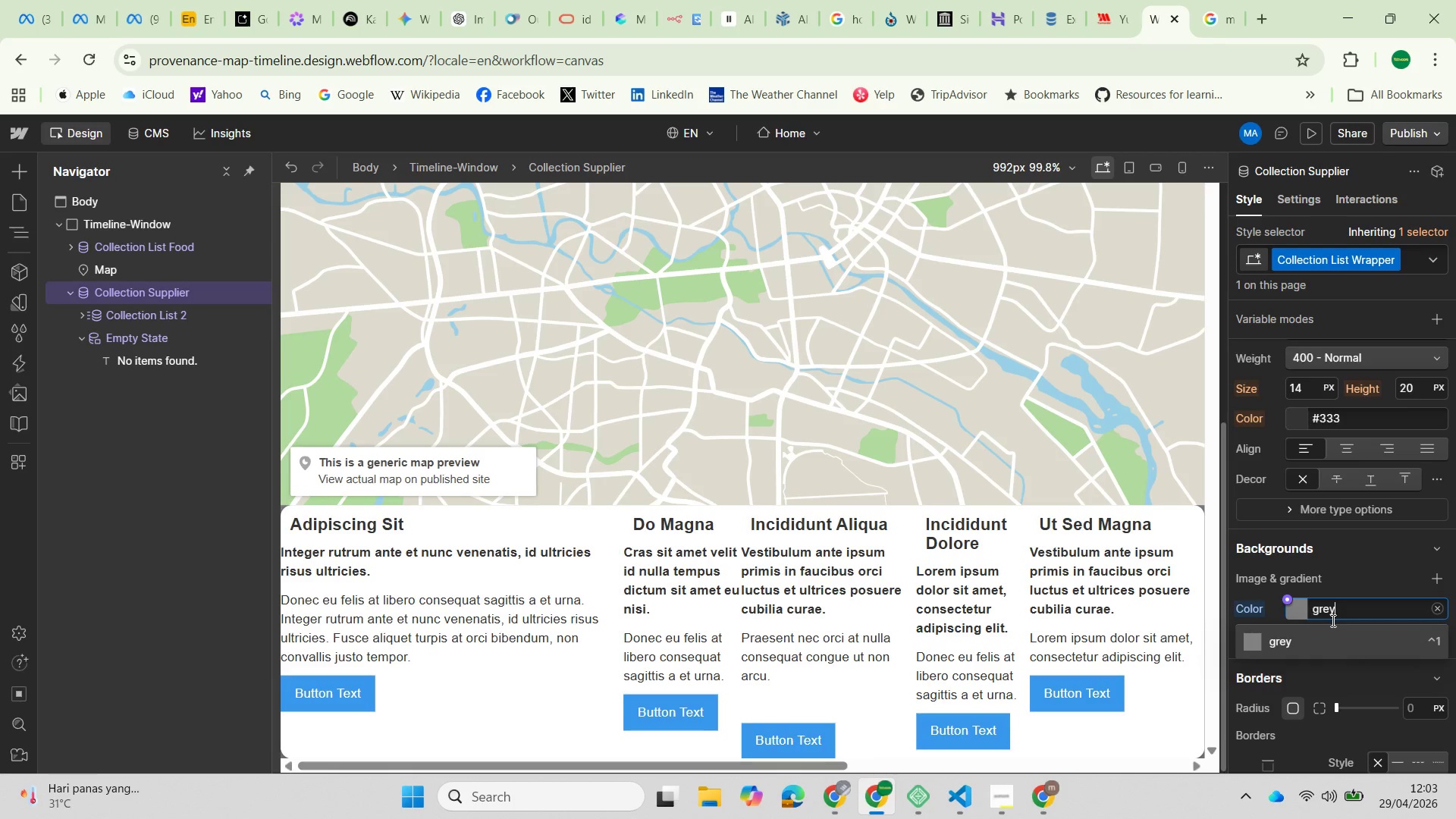 
left_click([1322, 641])
 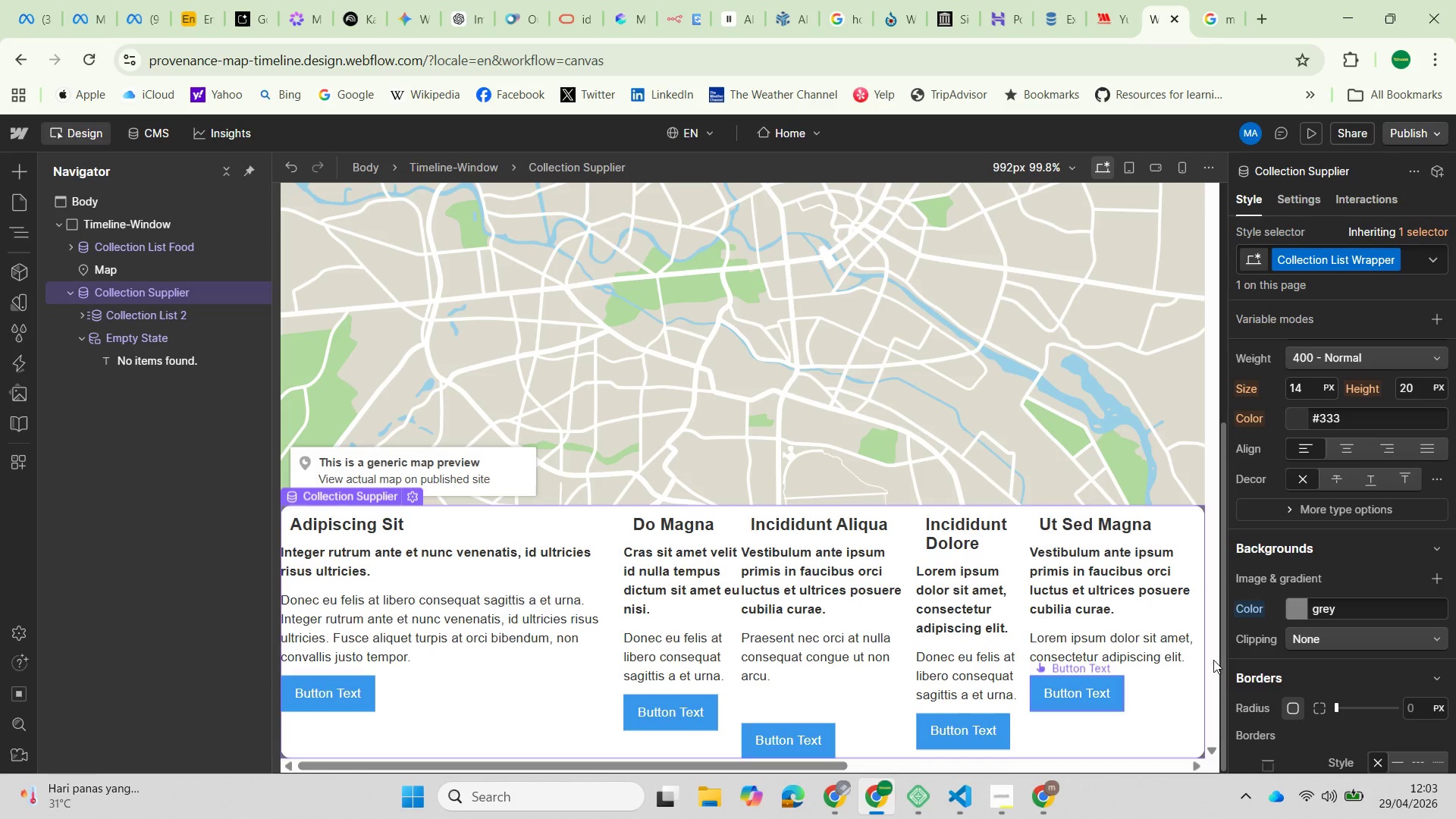 
left_click([1297, 610])
 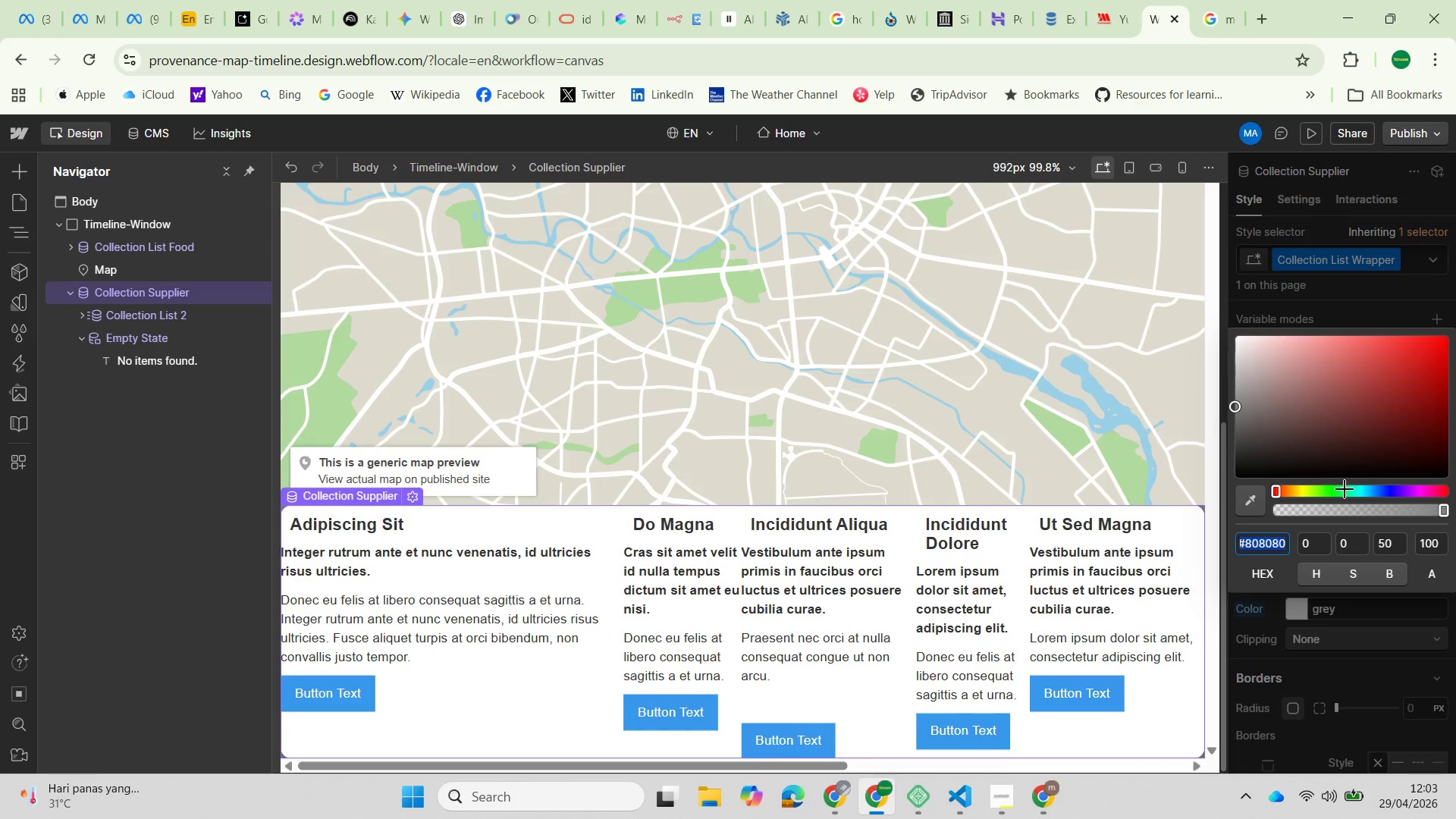 
left_click_drag(start_coordinate=[1276, 494], to_coordinate=[1372, 505])
 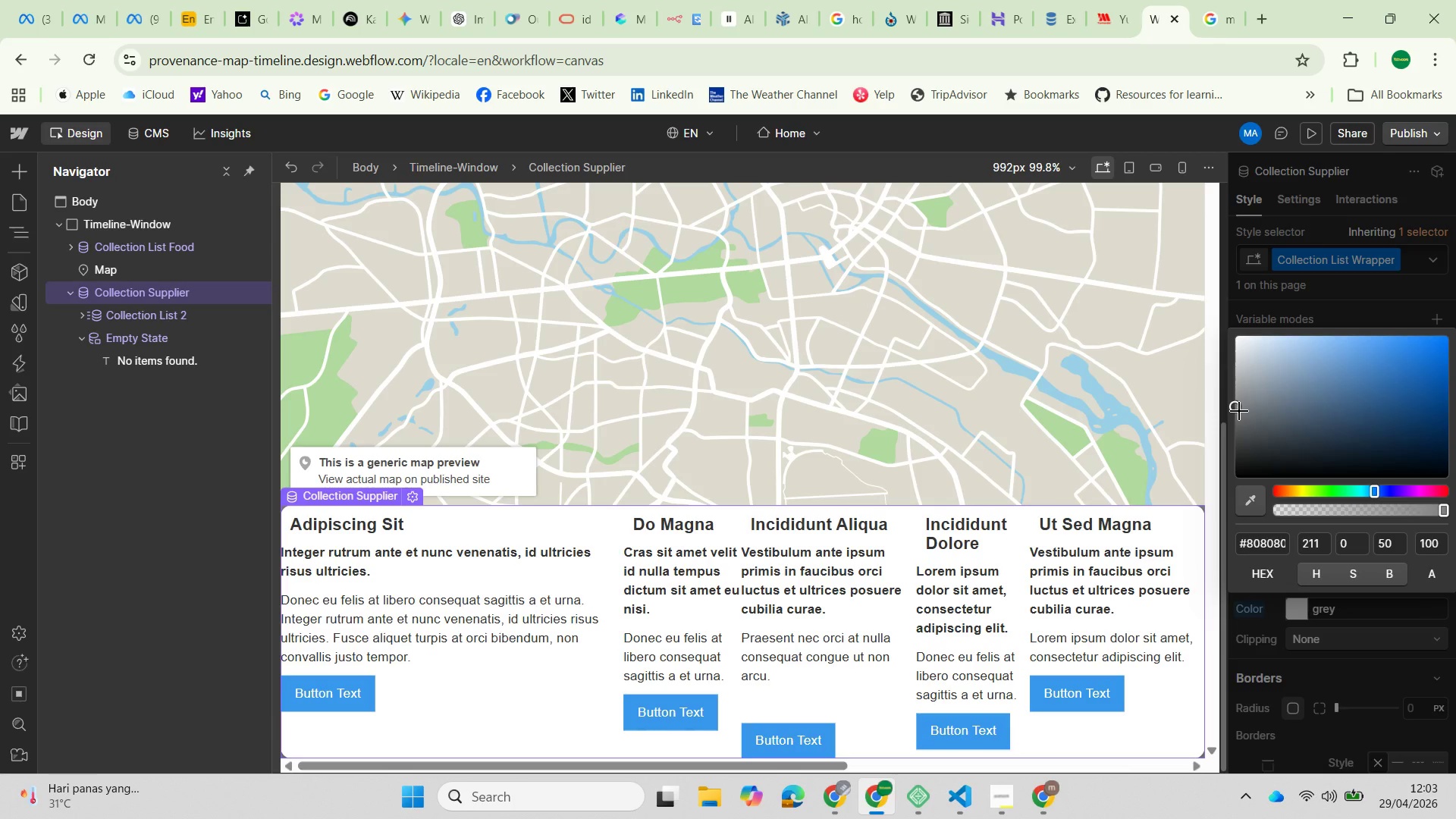 
left_click_drag(start_coordinate=[1239, 411], to_coordinate=[1318, 347])
 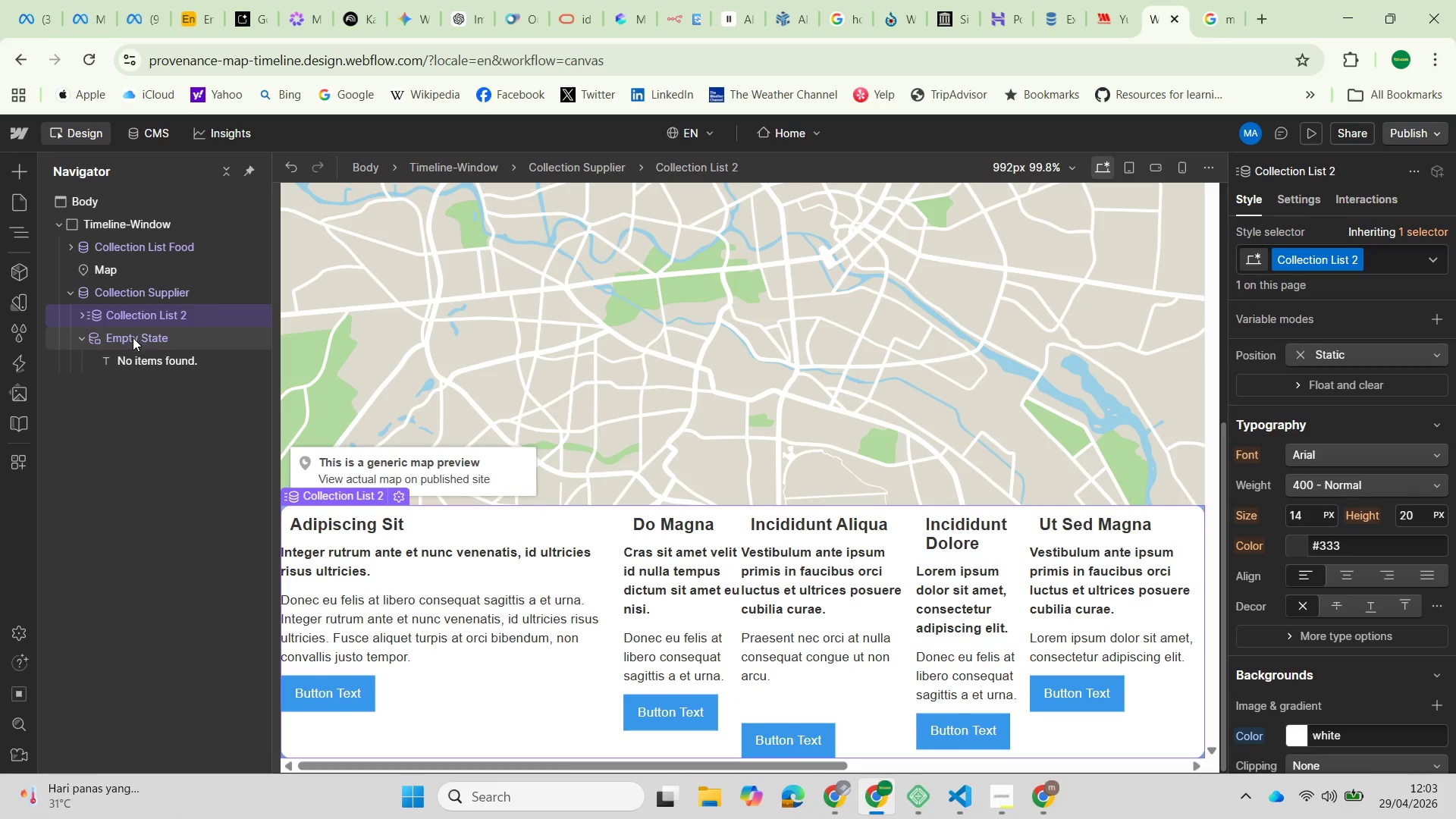 
left_click([82, 315])
 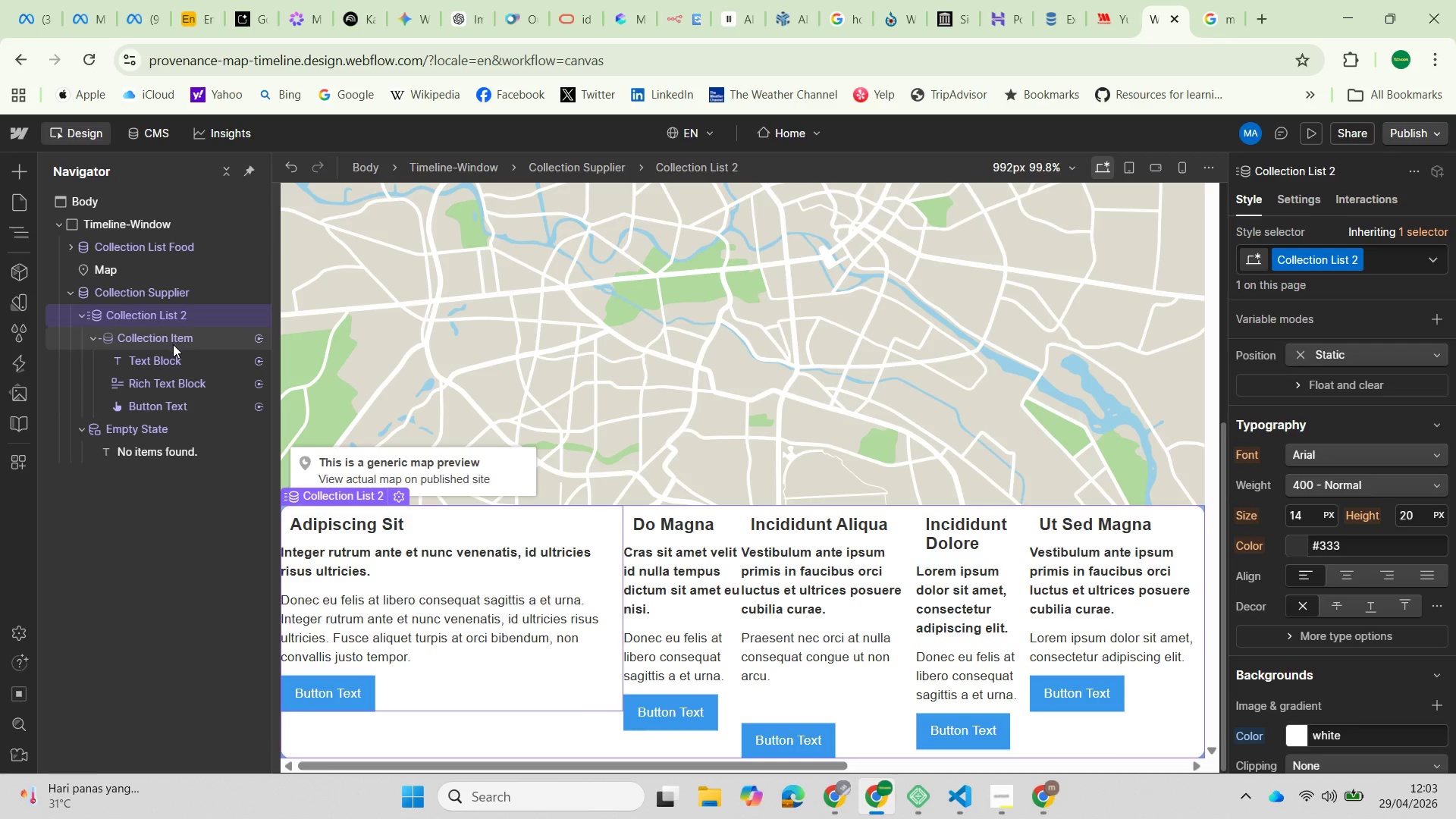 
left_click([169, 314])
 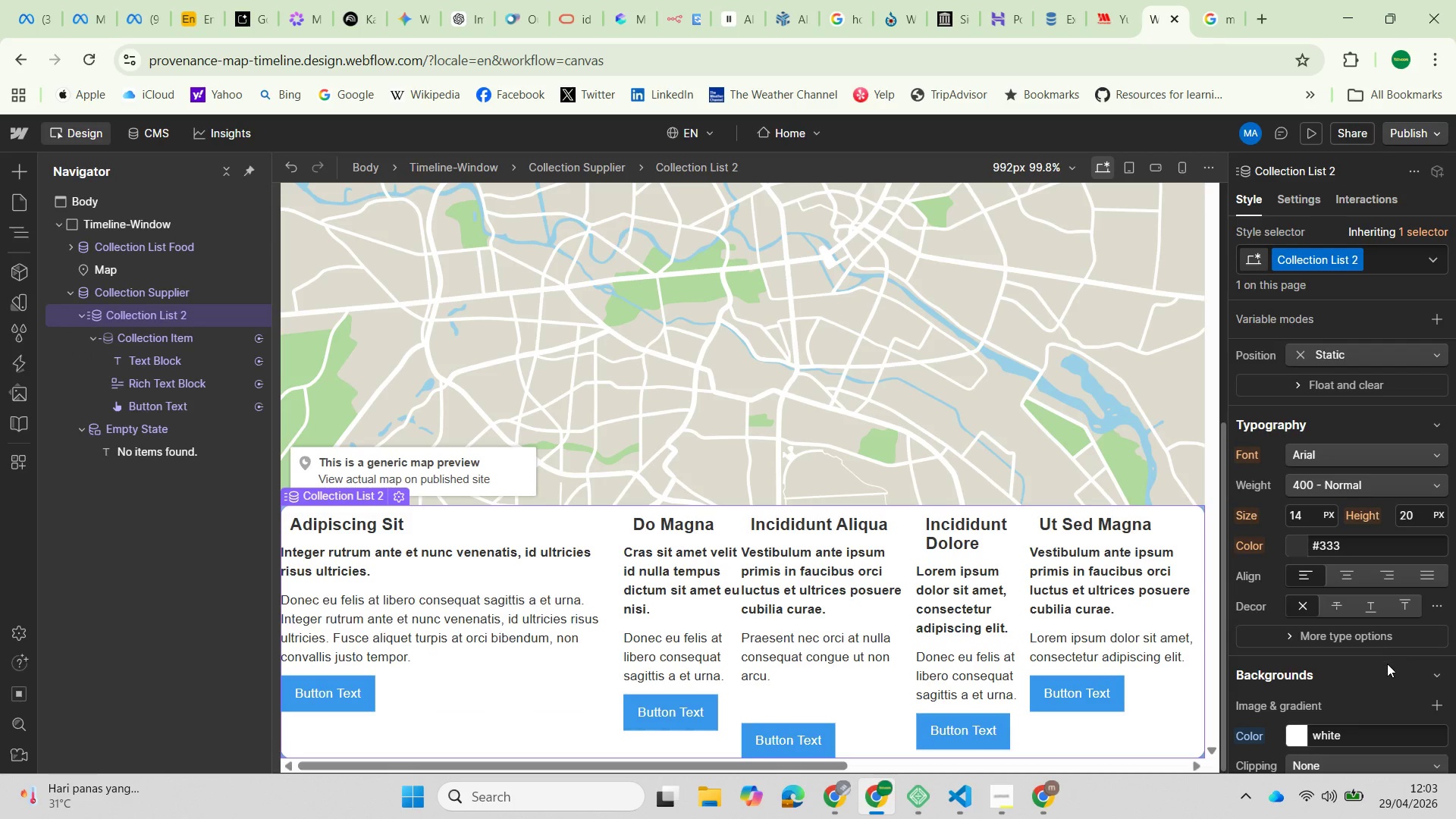 
scroll: coordinate [1377, 682], scroll_direction: down, amount: 2.0
 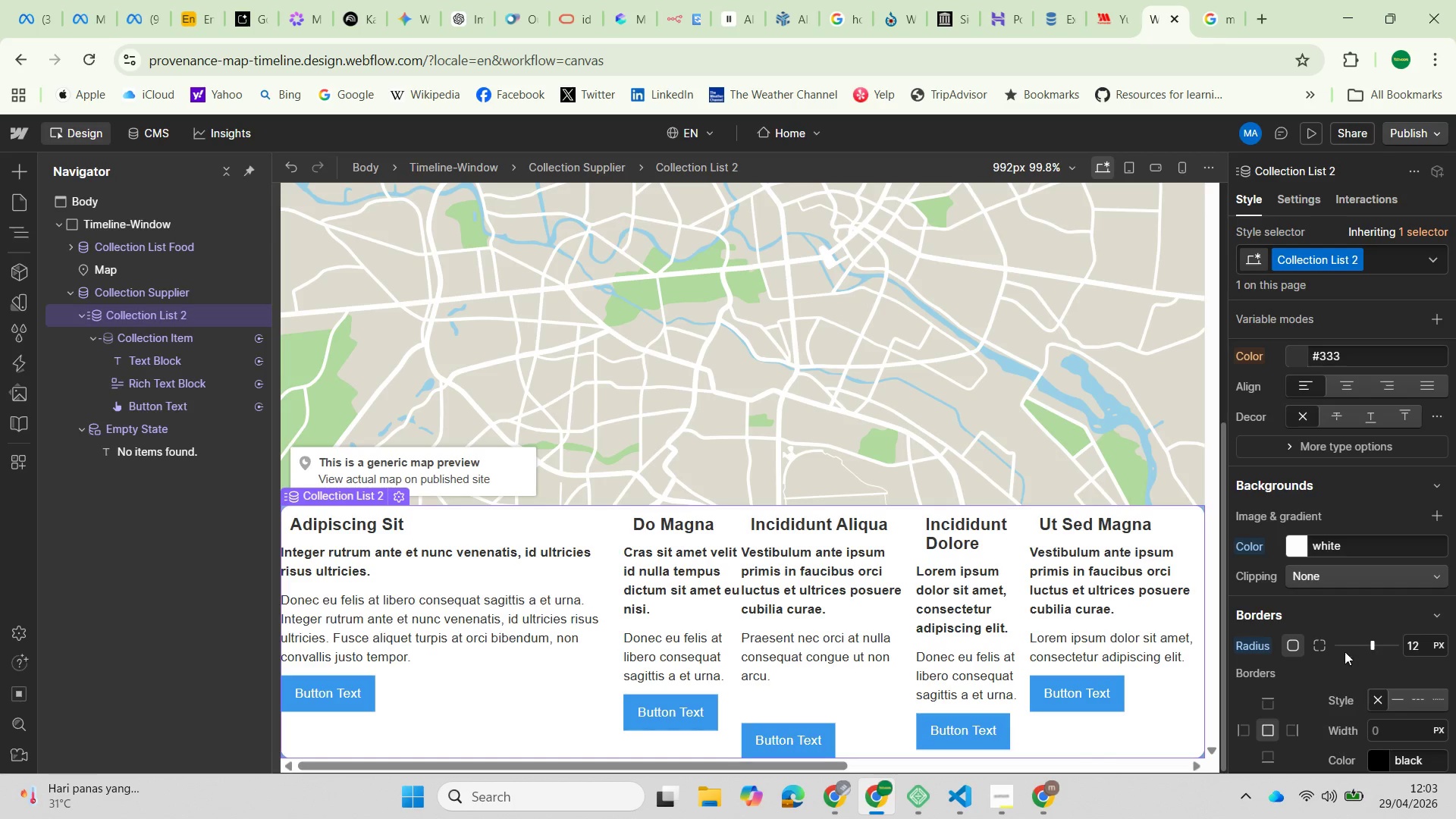 
wait(5.19)
 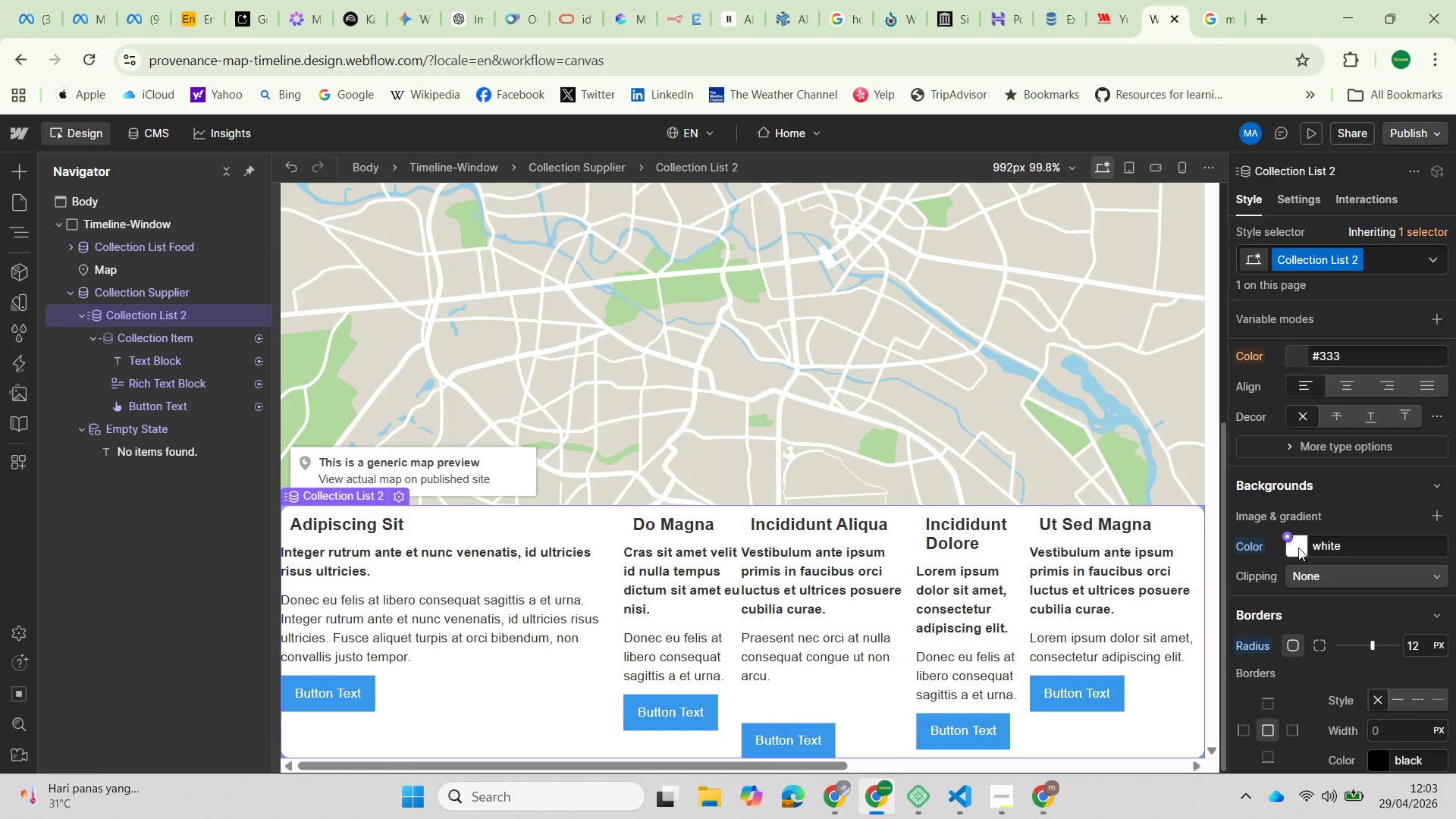 
scroll: coordinate [1306, 682], scroll_direction: down, amount: 1.0
 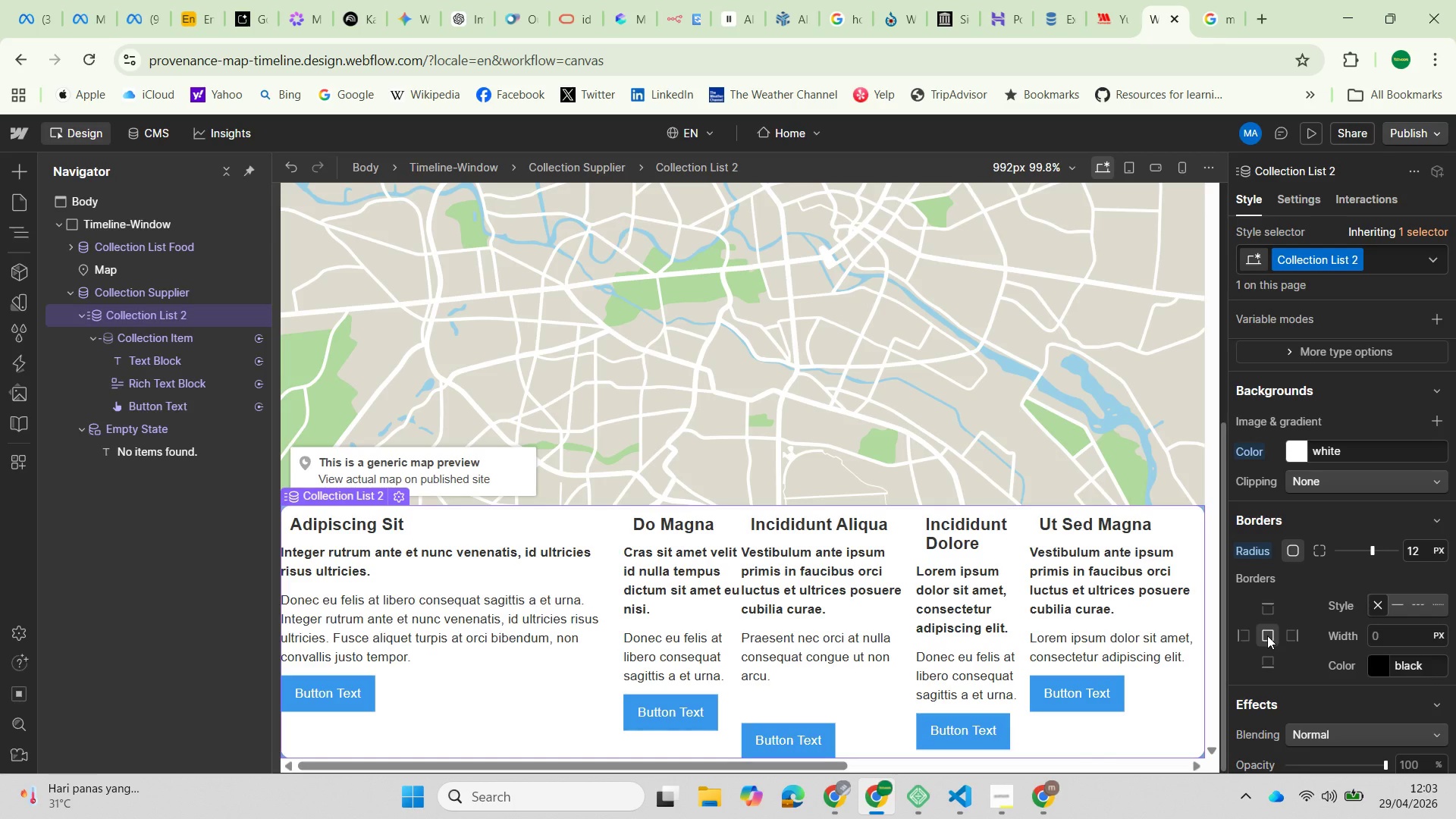 
left_click([1267, 635])
 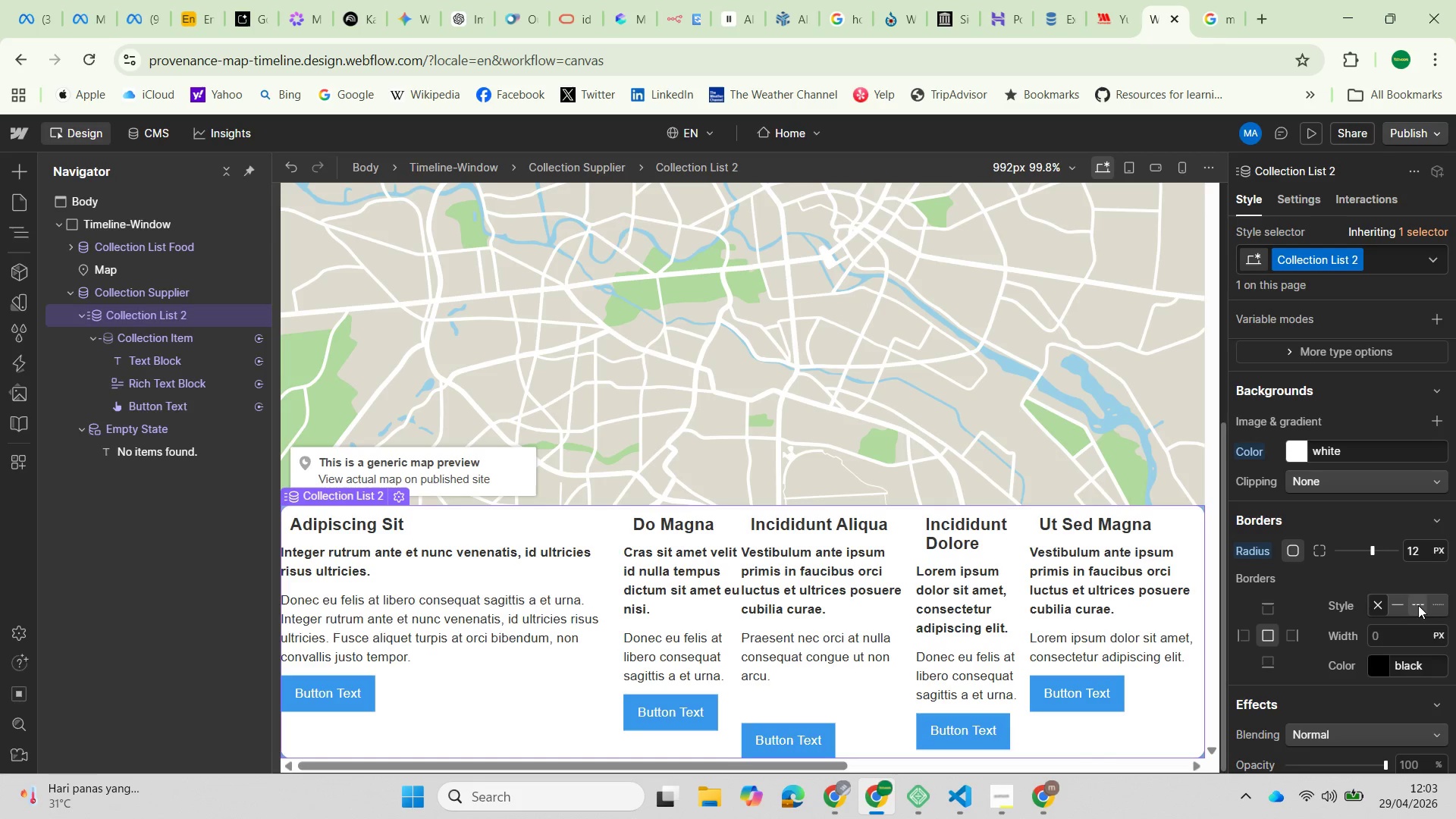 
left_click([1398, 605])
 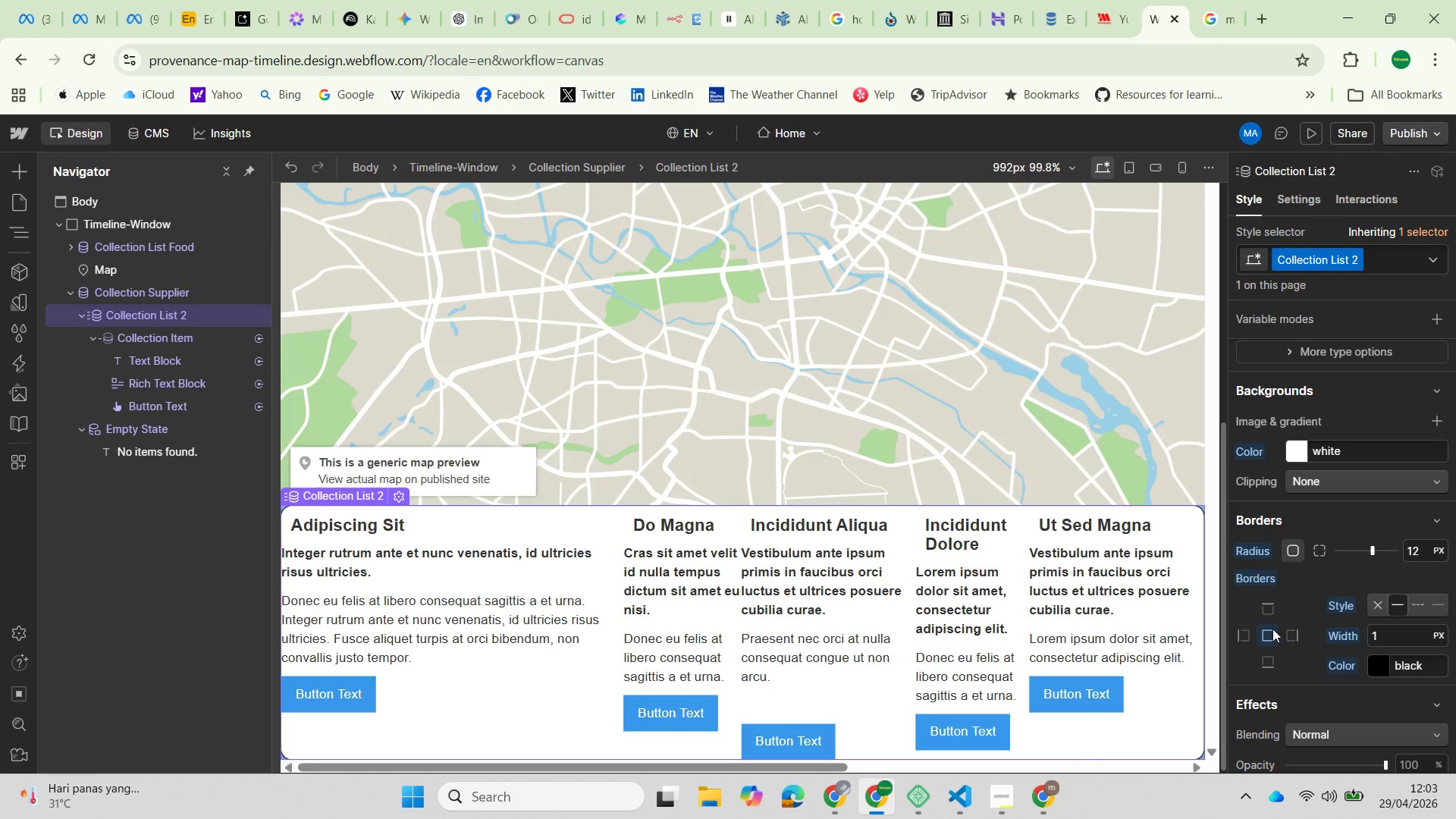 
left_click([1266, 637])
 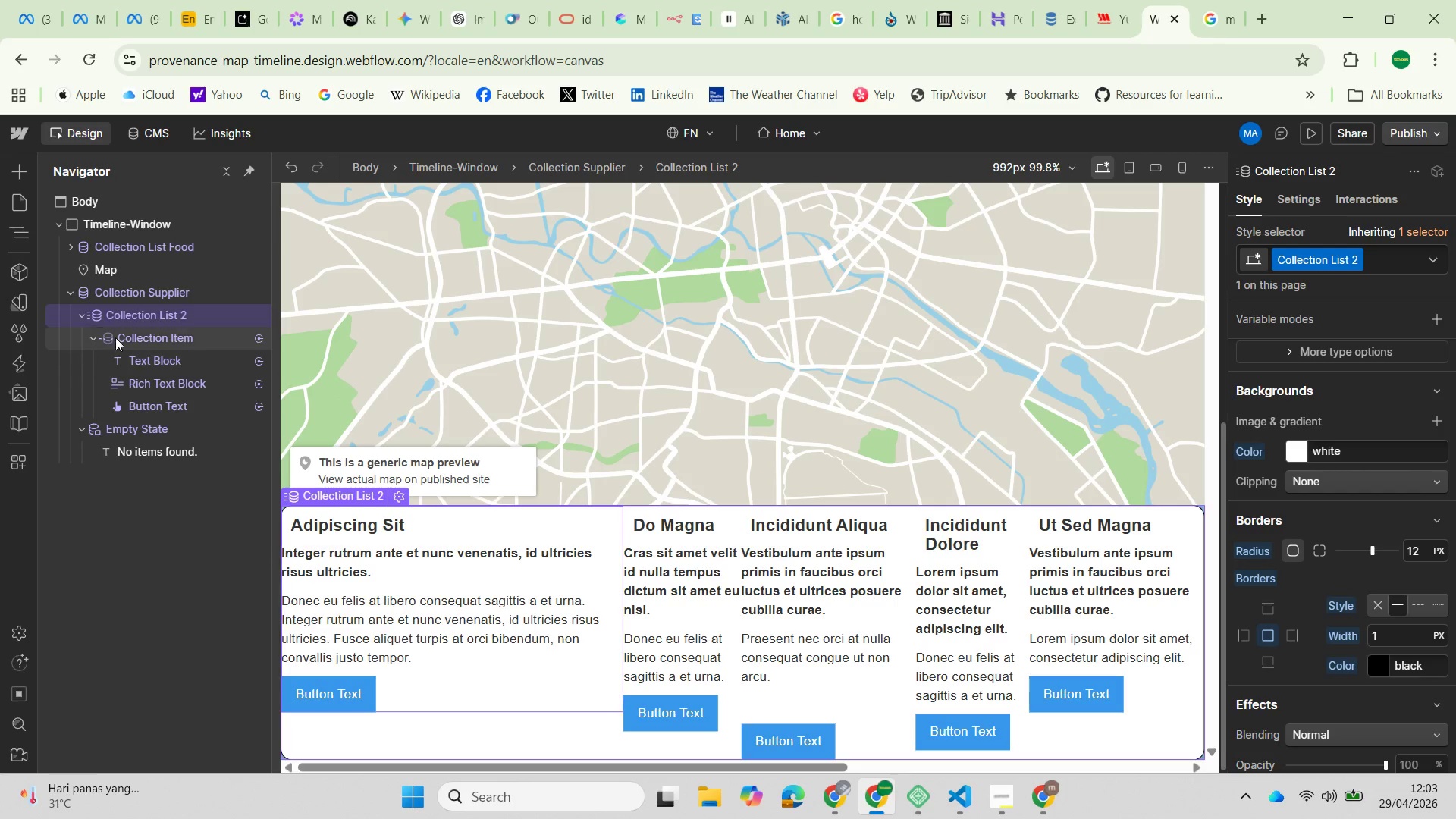 
left_click([146, 338])
 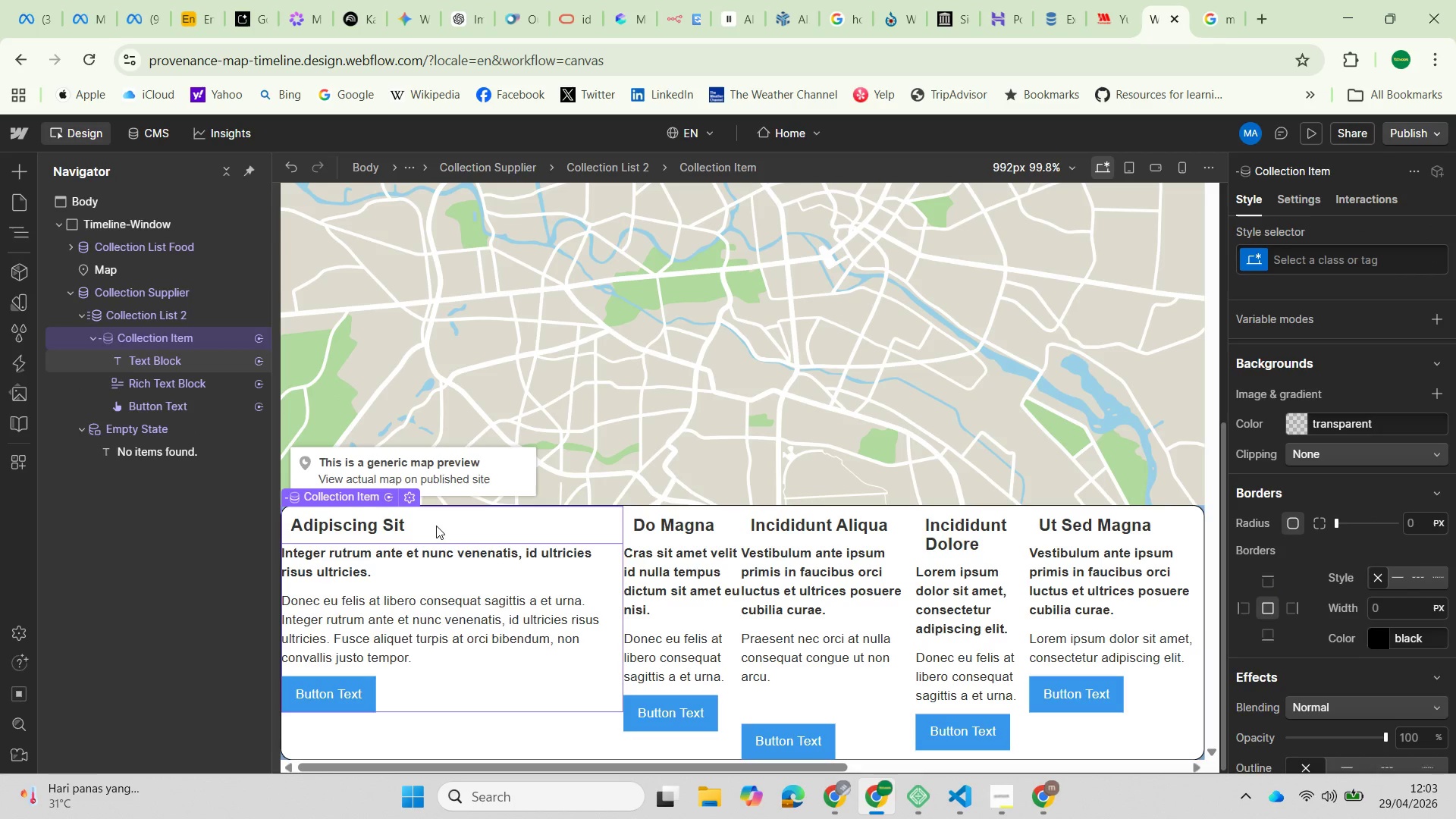 
wait(6.7)
 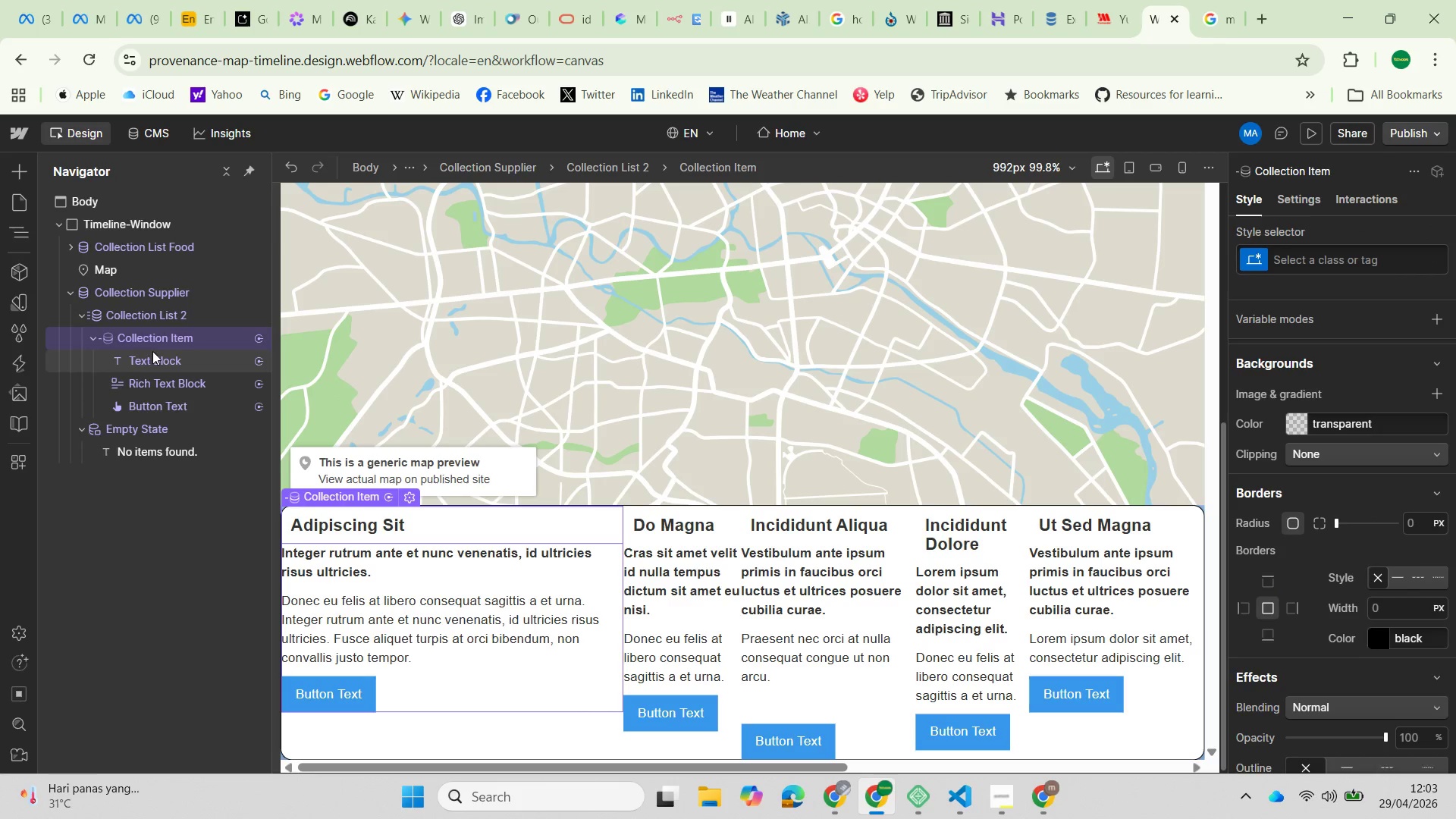 
left_click([91, 339])
 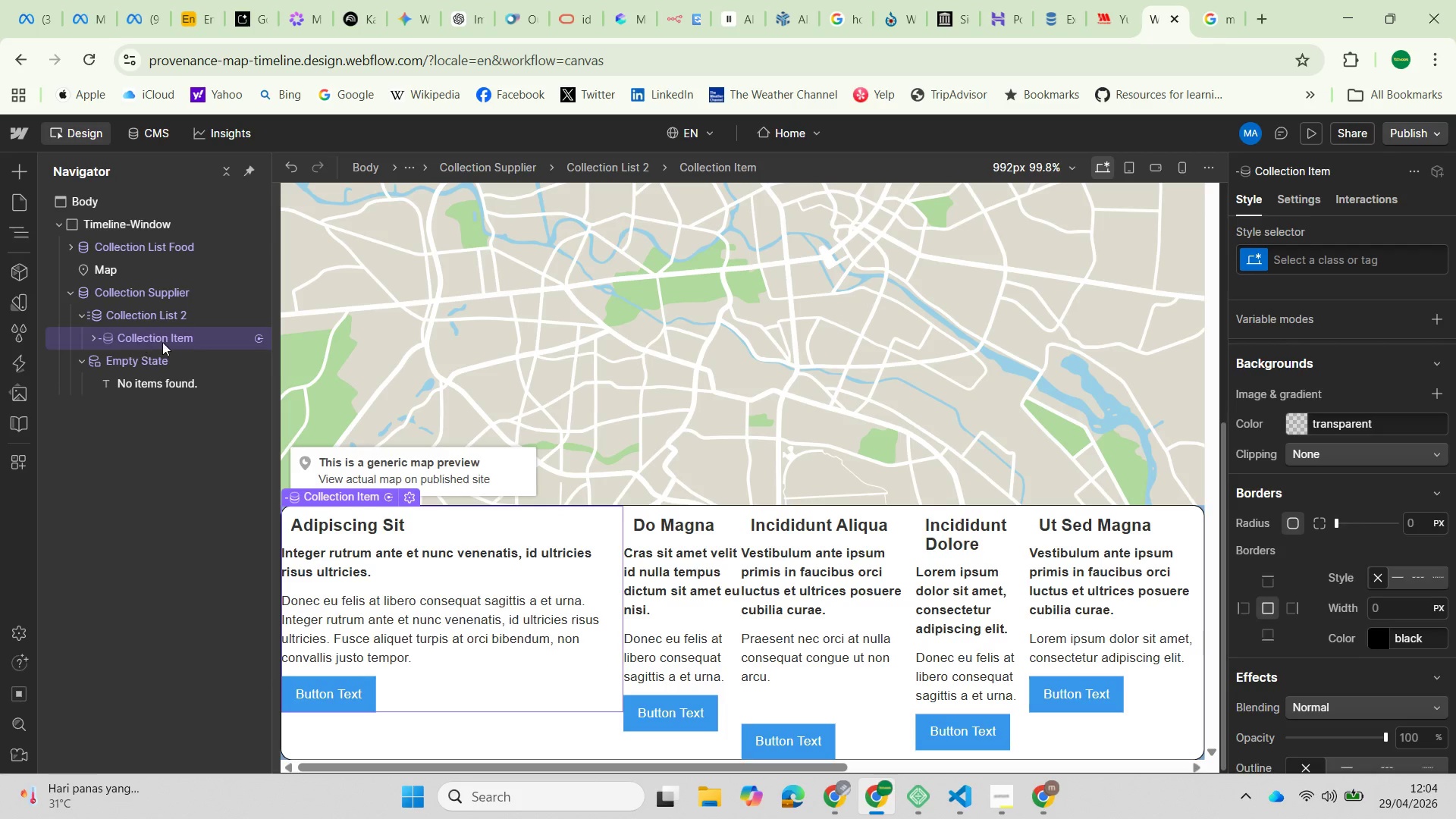 
left_click([168, 340])
 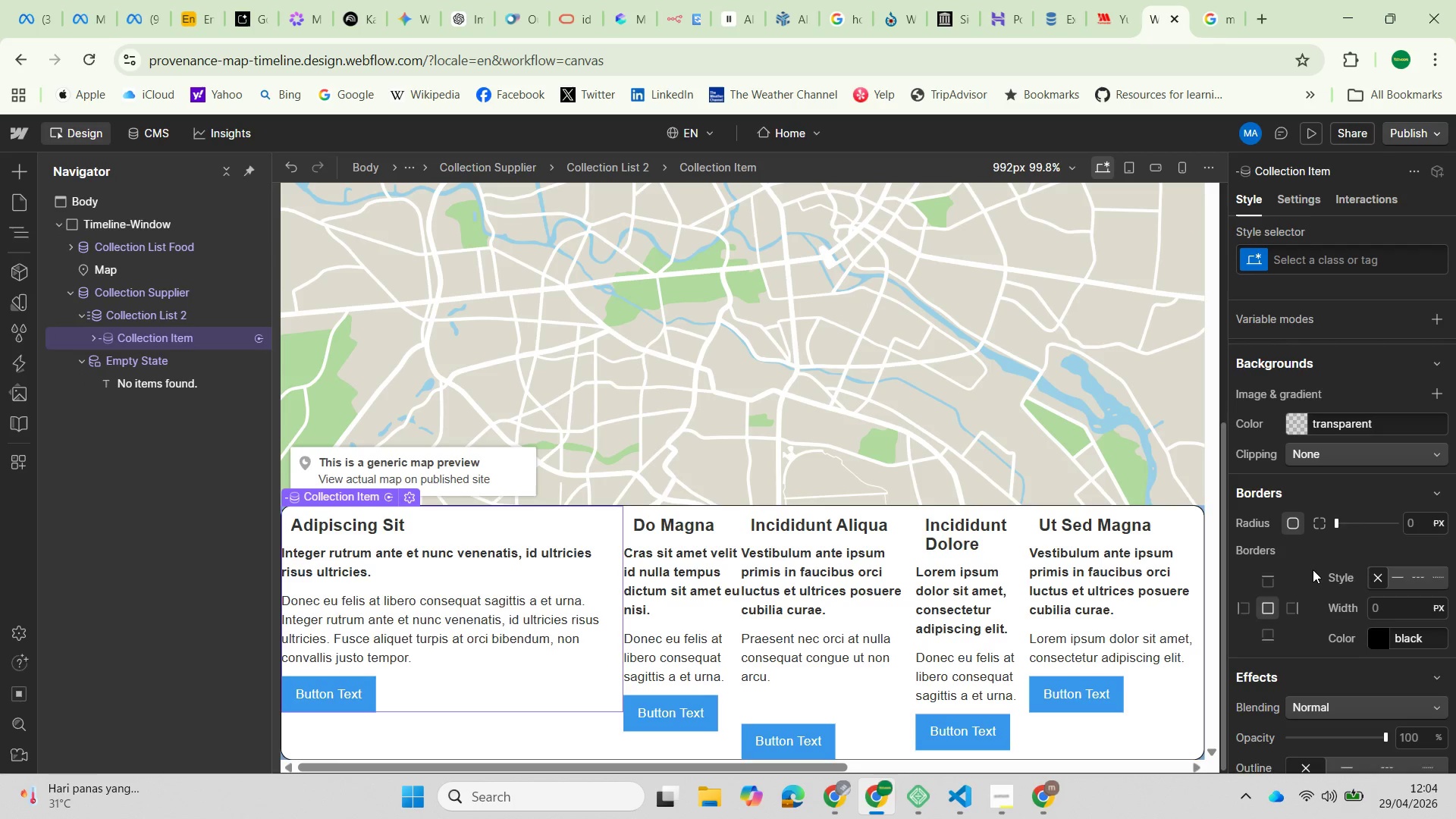 
wait(5.12)
 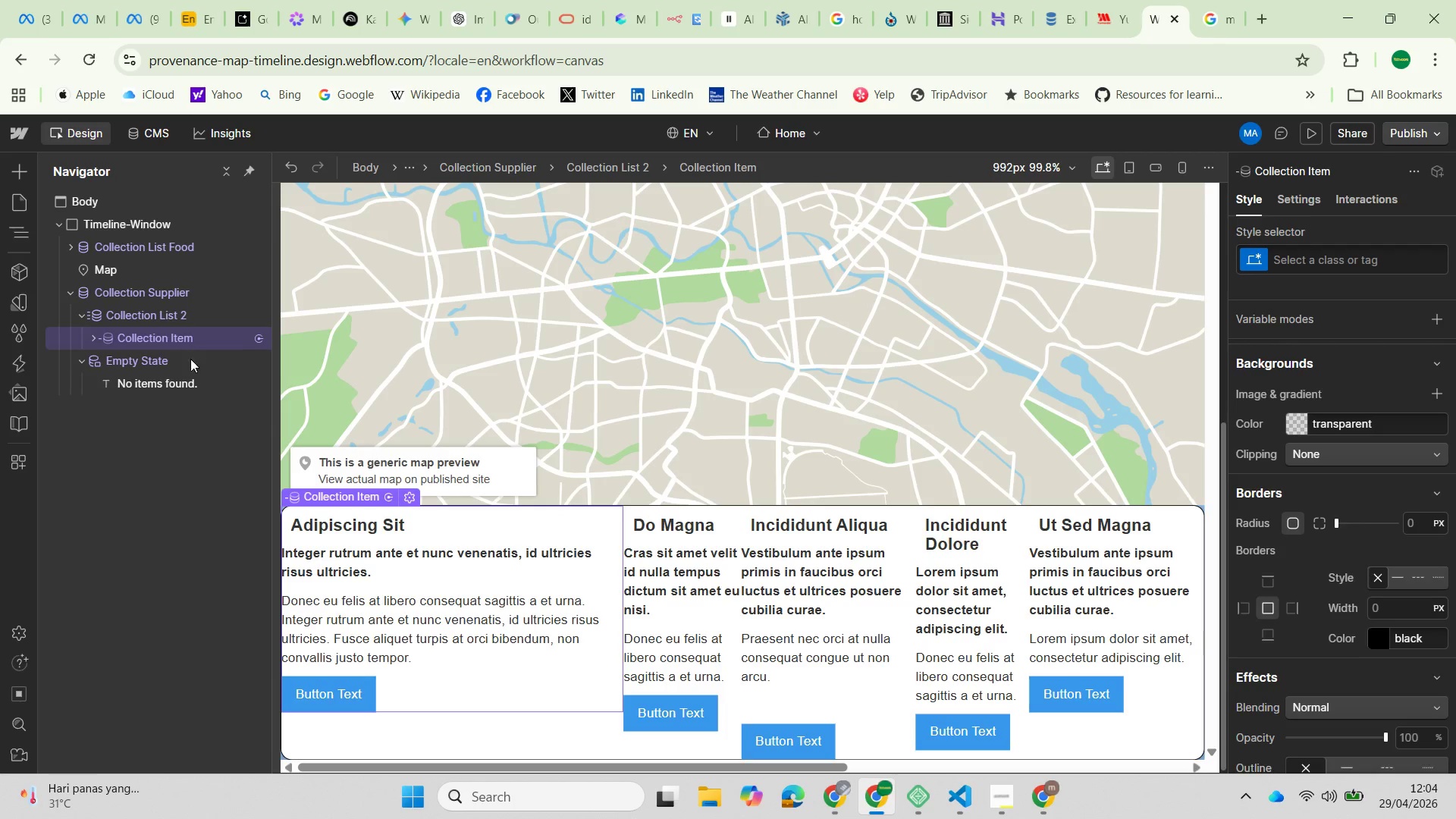 
left_click([1315, 518])
 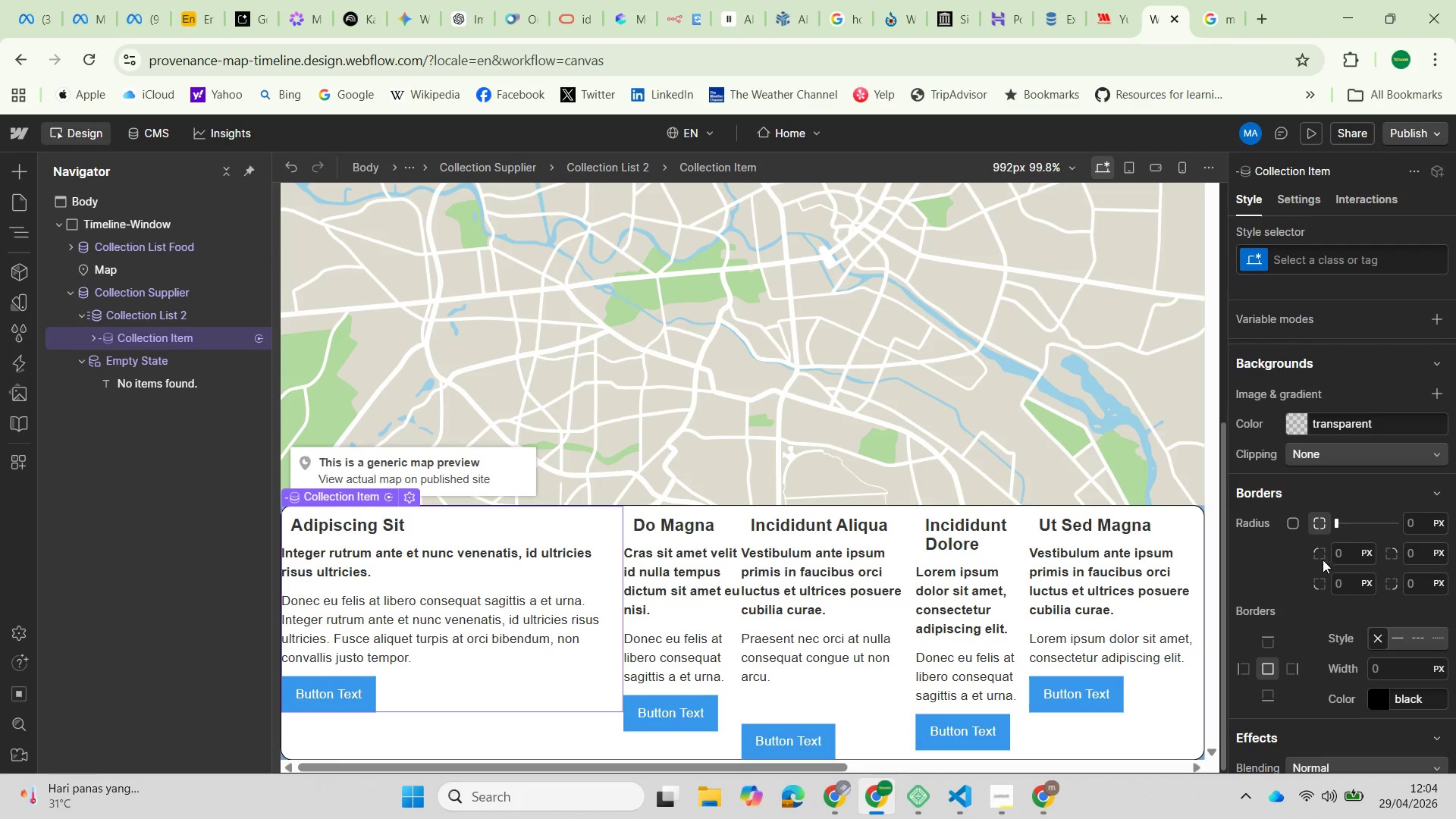 
left_click([1288, 523])
 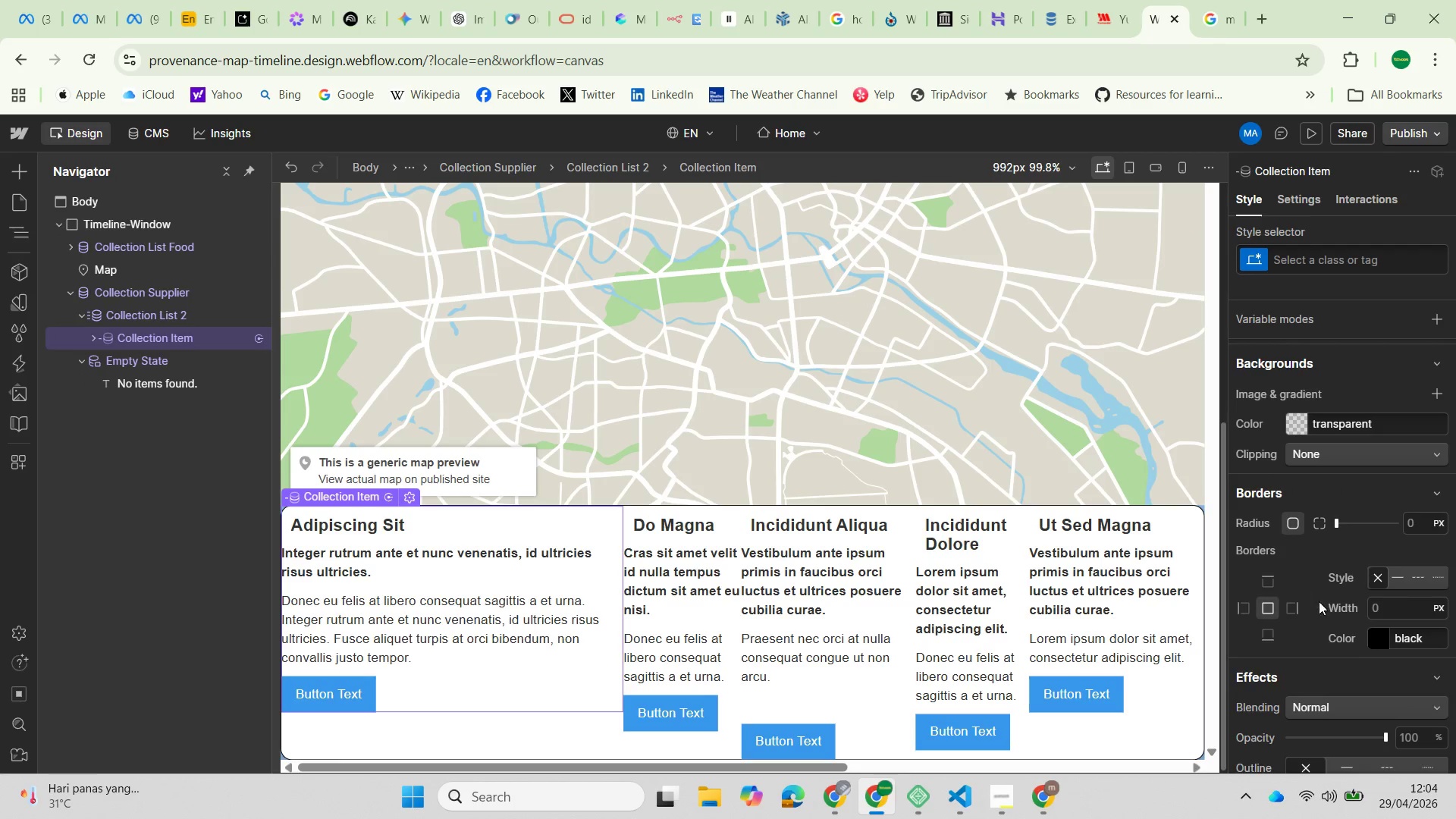 
mouse_move([1285, 604])
 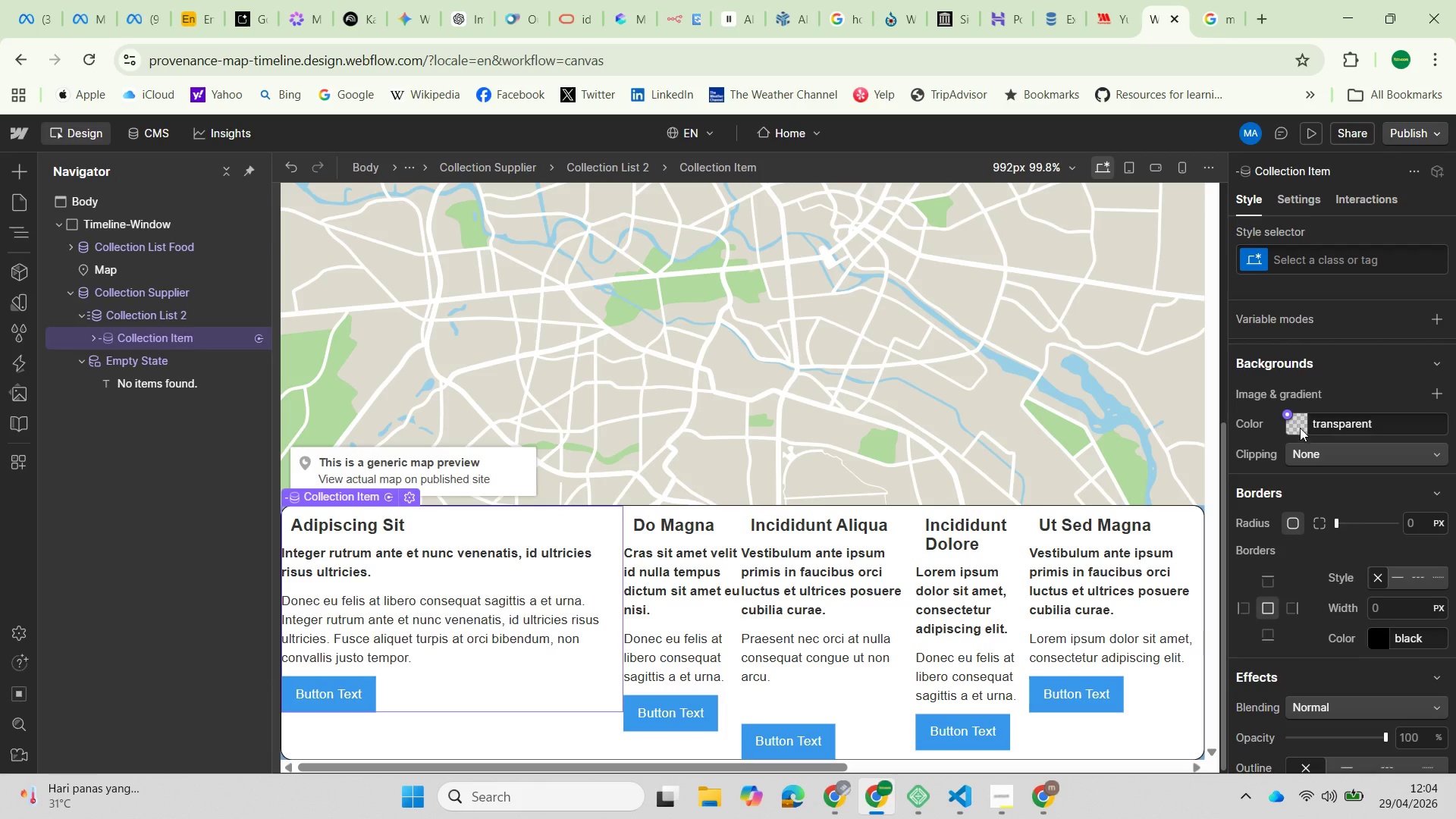 
left_click([1298, 421])
 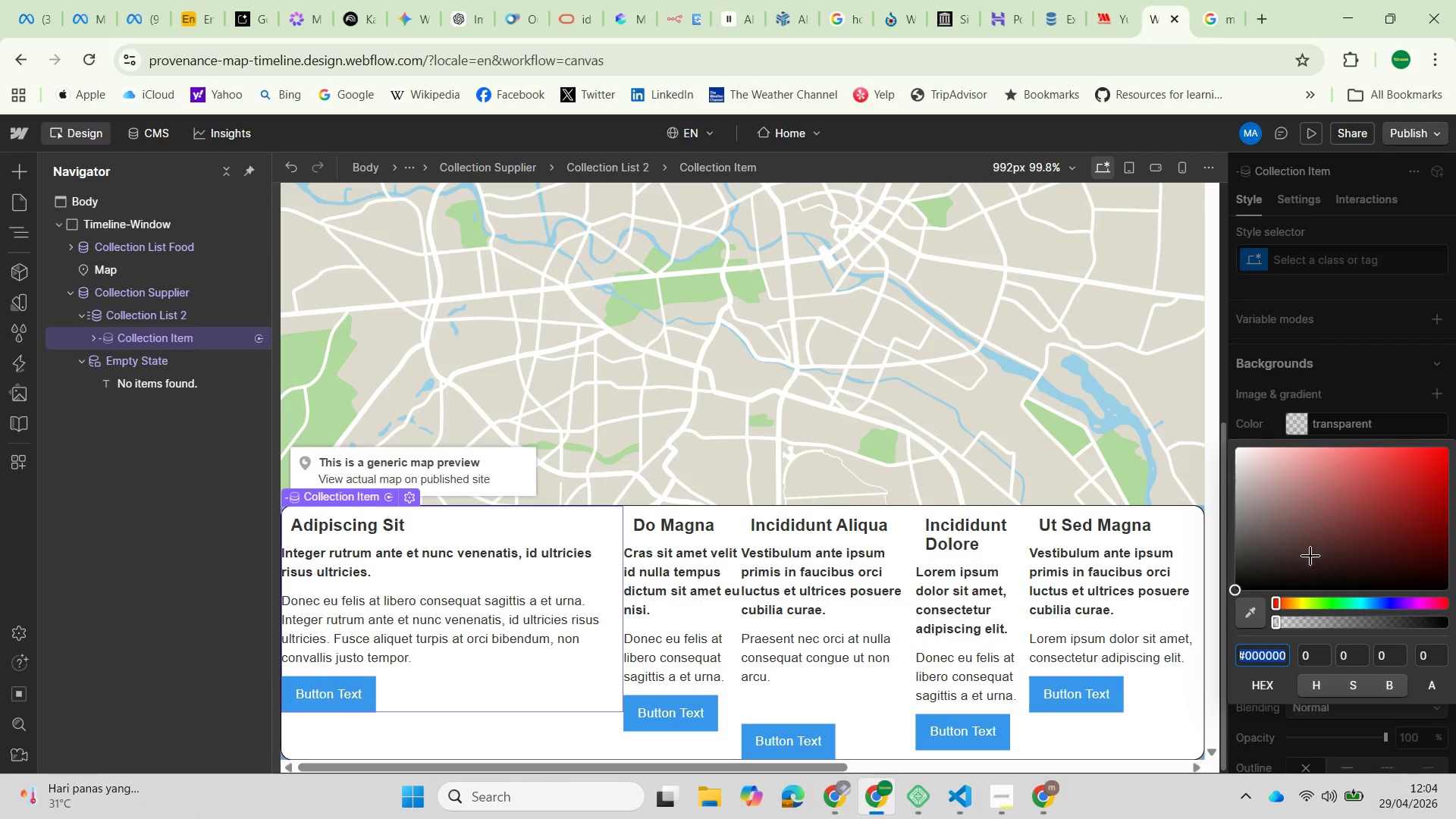 
left_click([1368, 479])
 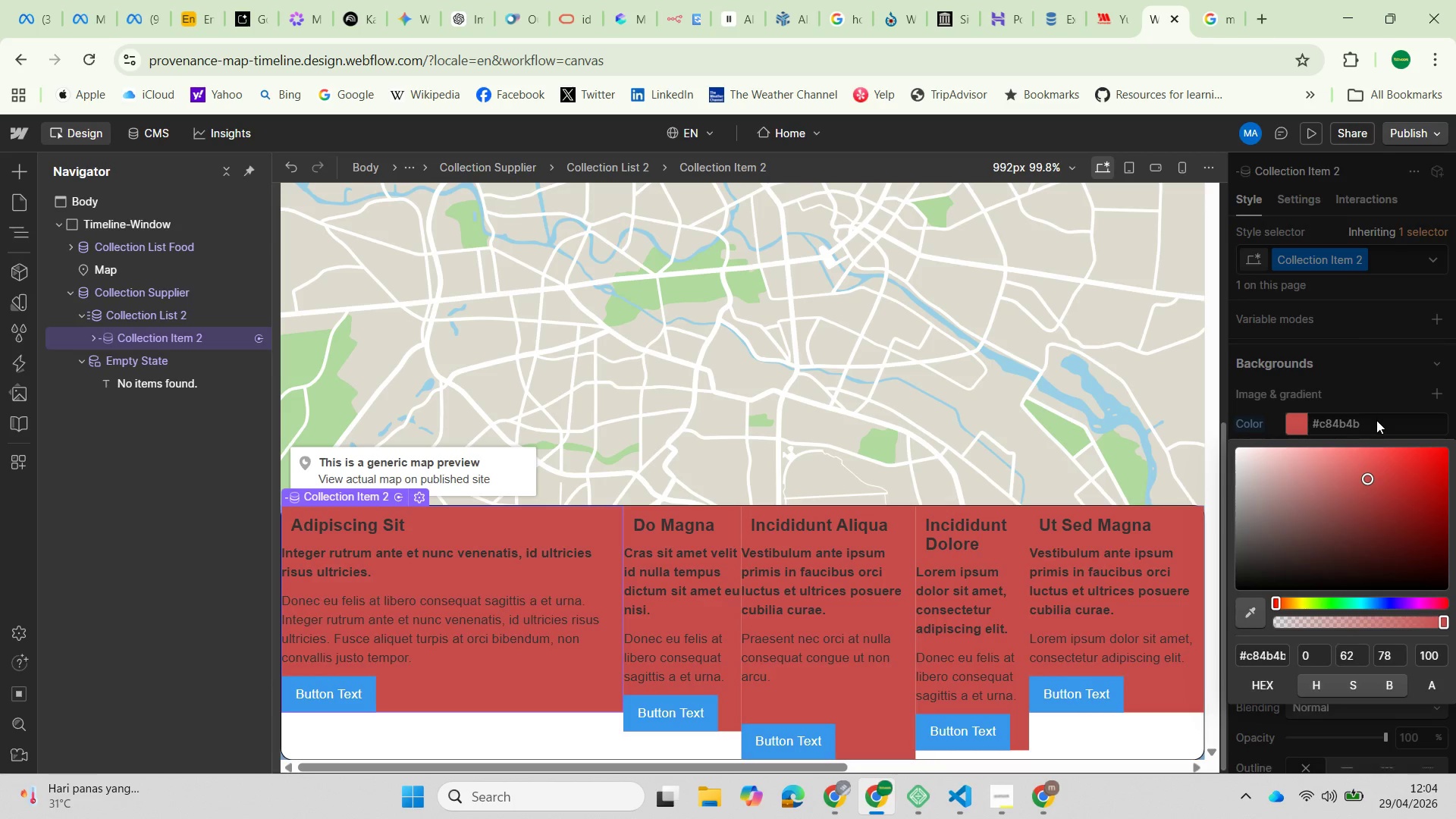 
left_click([1376, 420])
 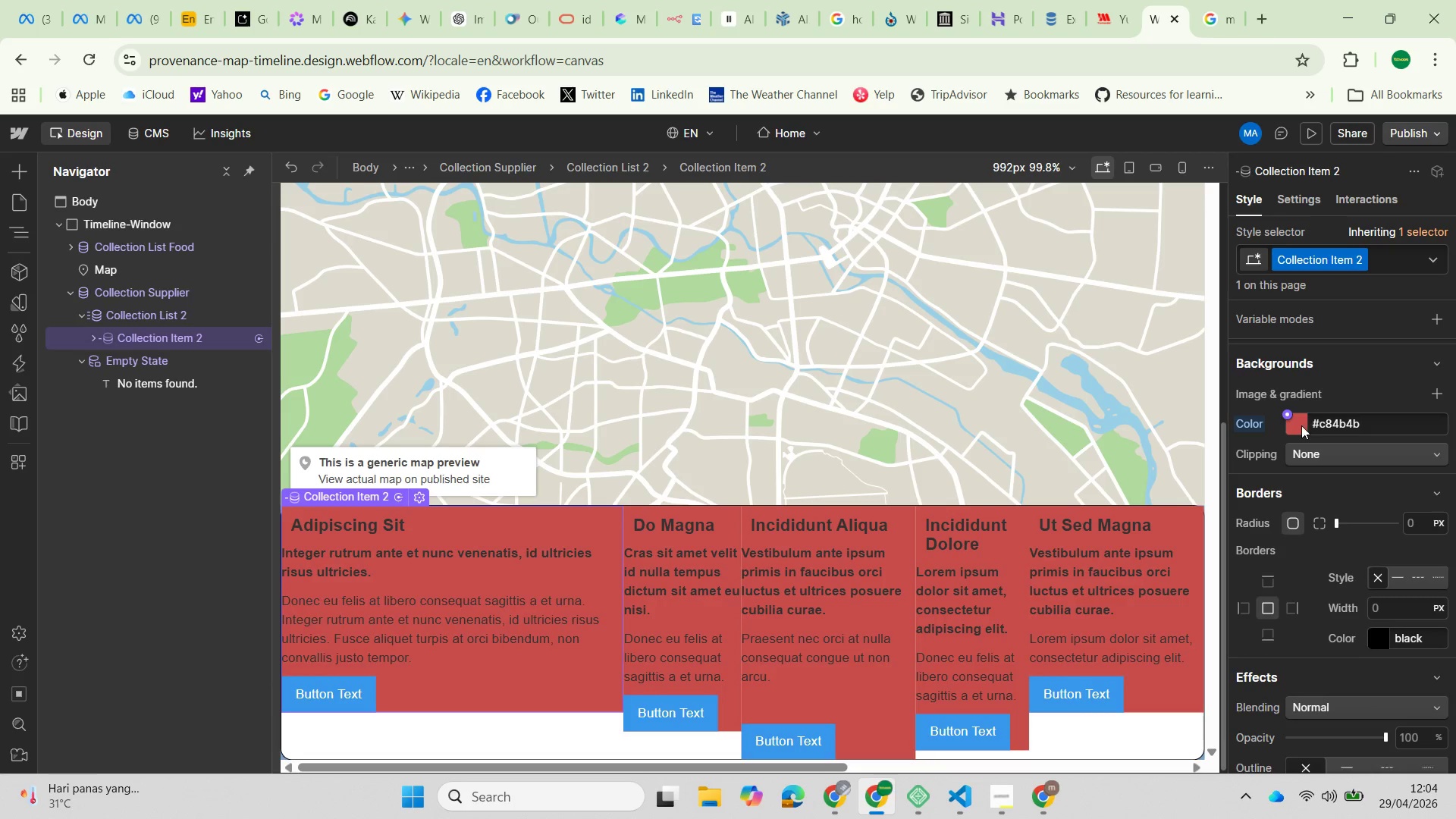 
left_click([1296, 425])
 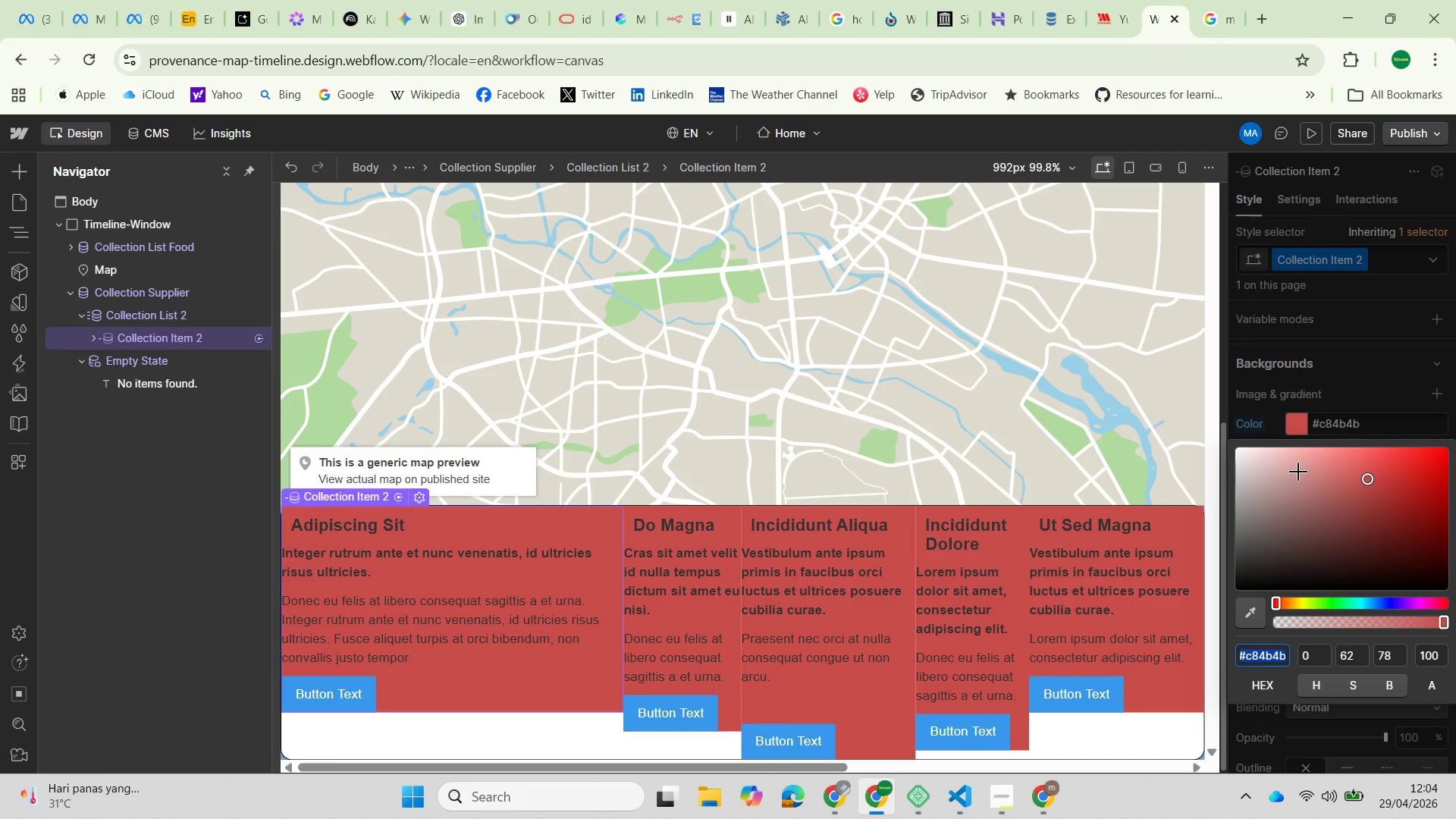 
left_click([1363, 385])
 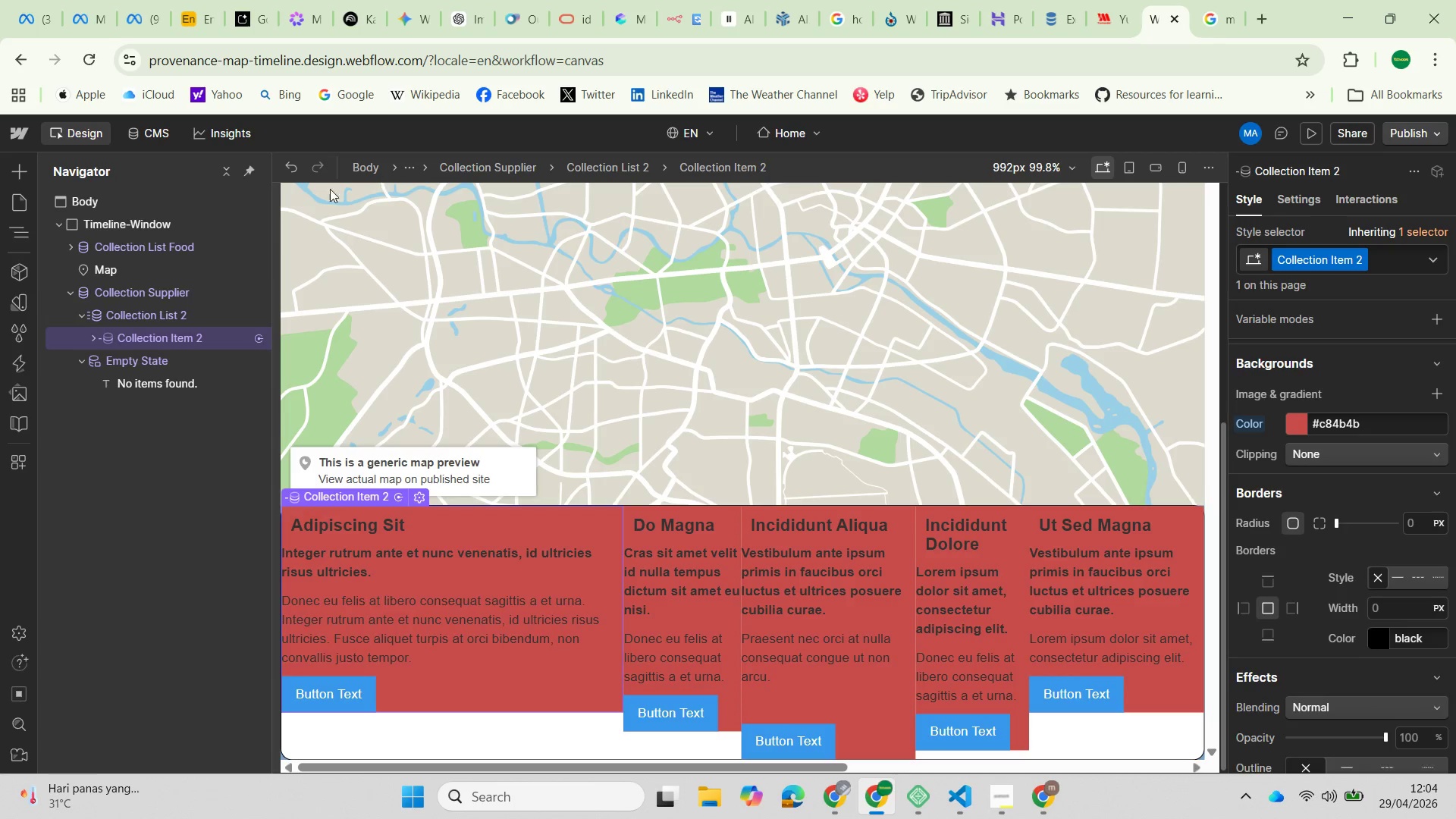 
left_click([299, 171])
 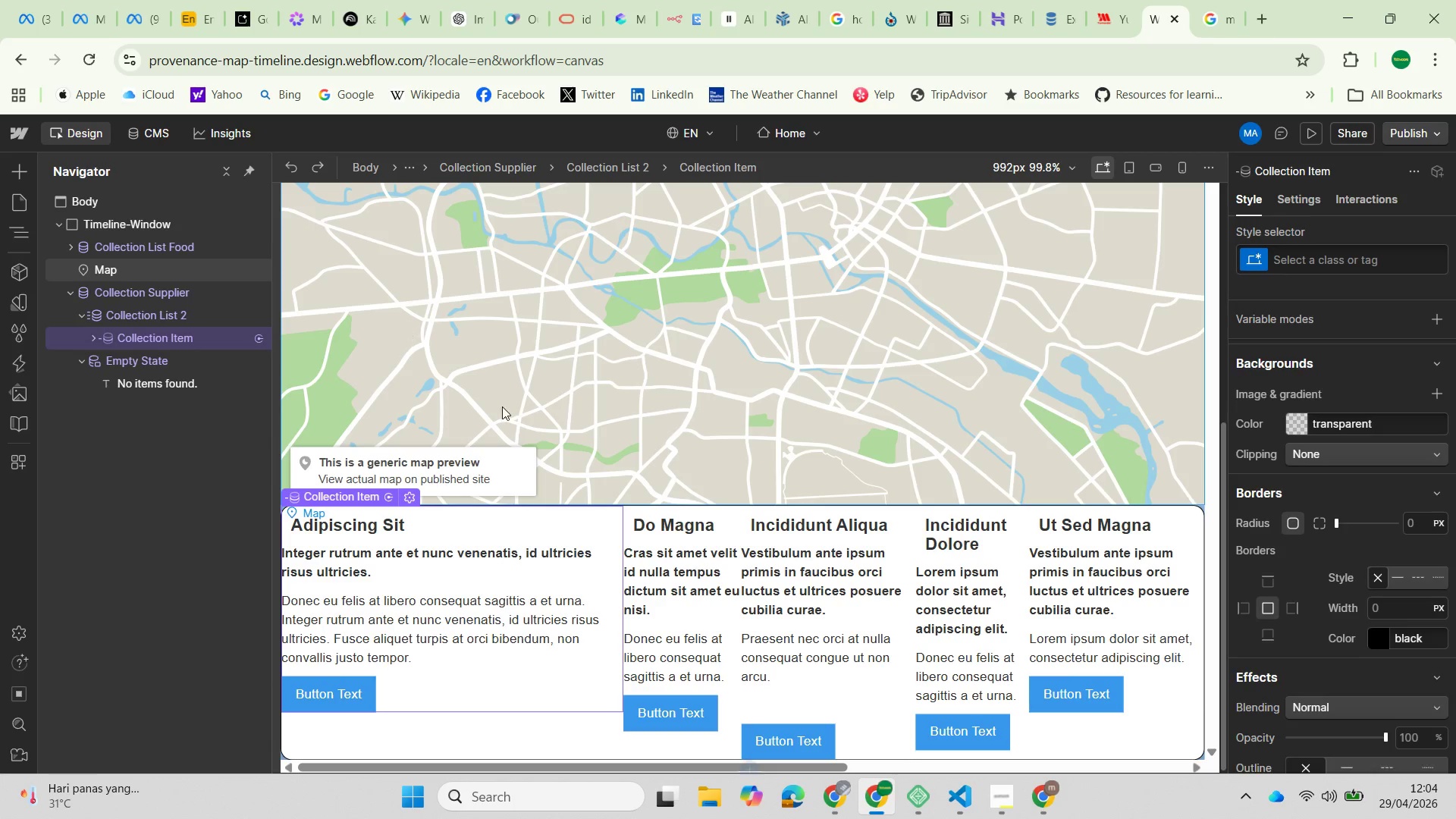 
mouse_move([568, 458])
 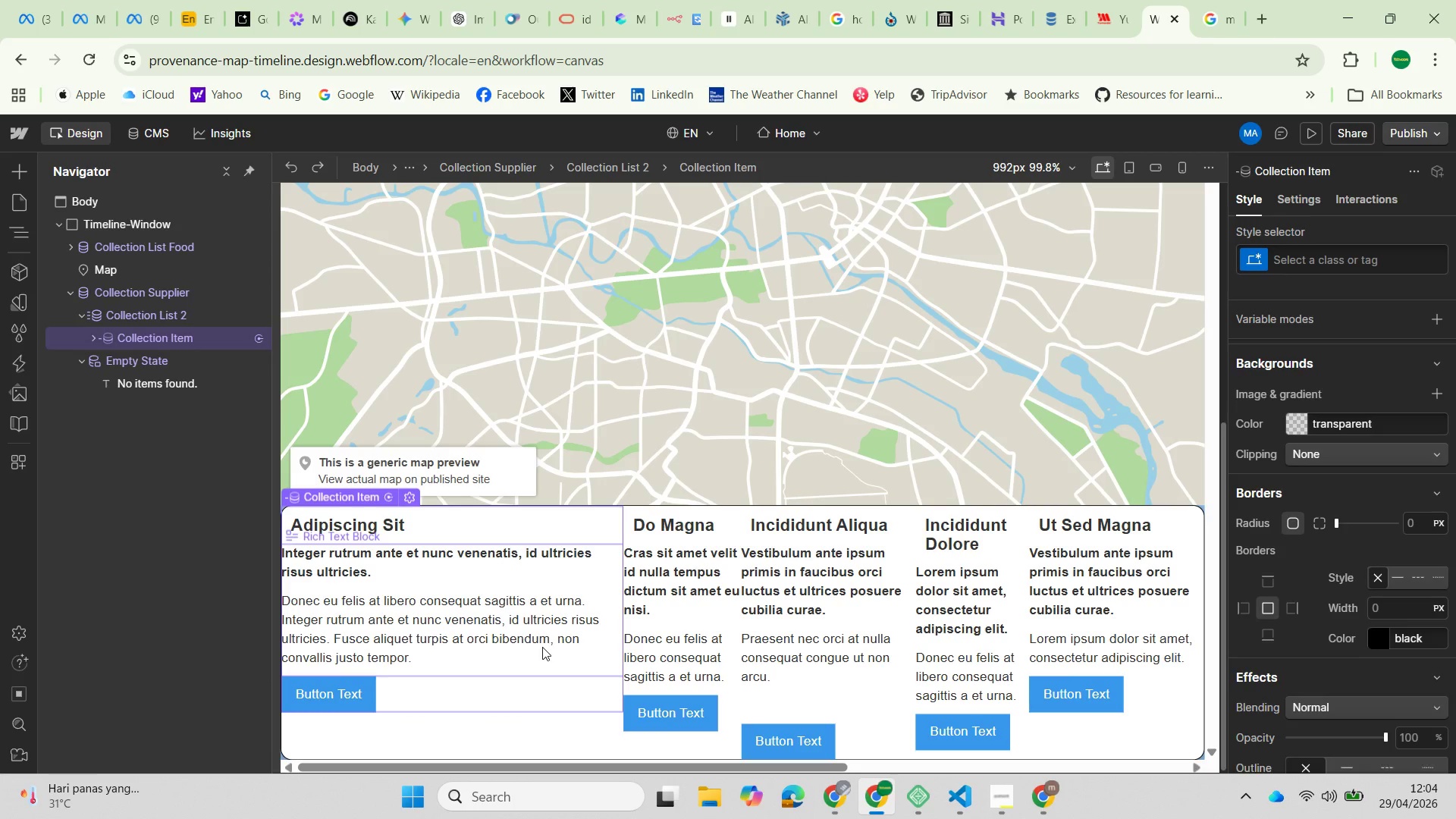 
scroll: coordinate [533, 634], scroll_direction: down, amount: 1.0
 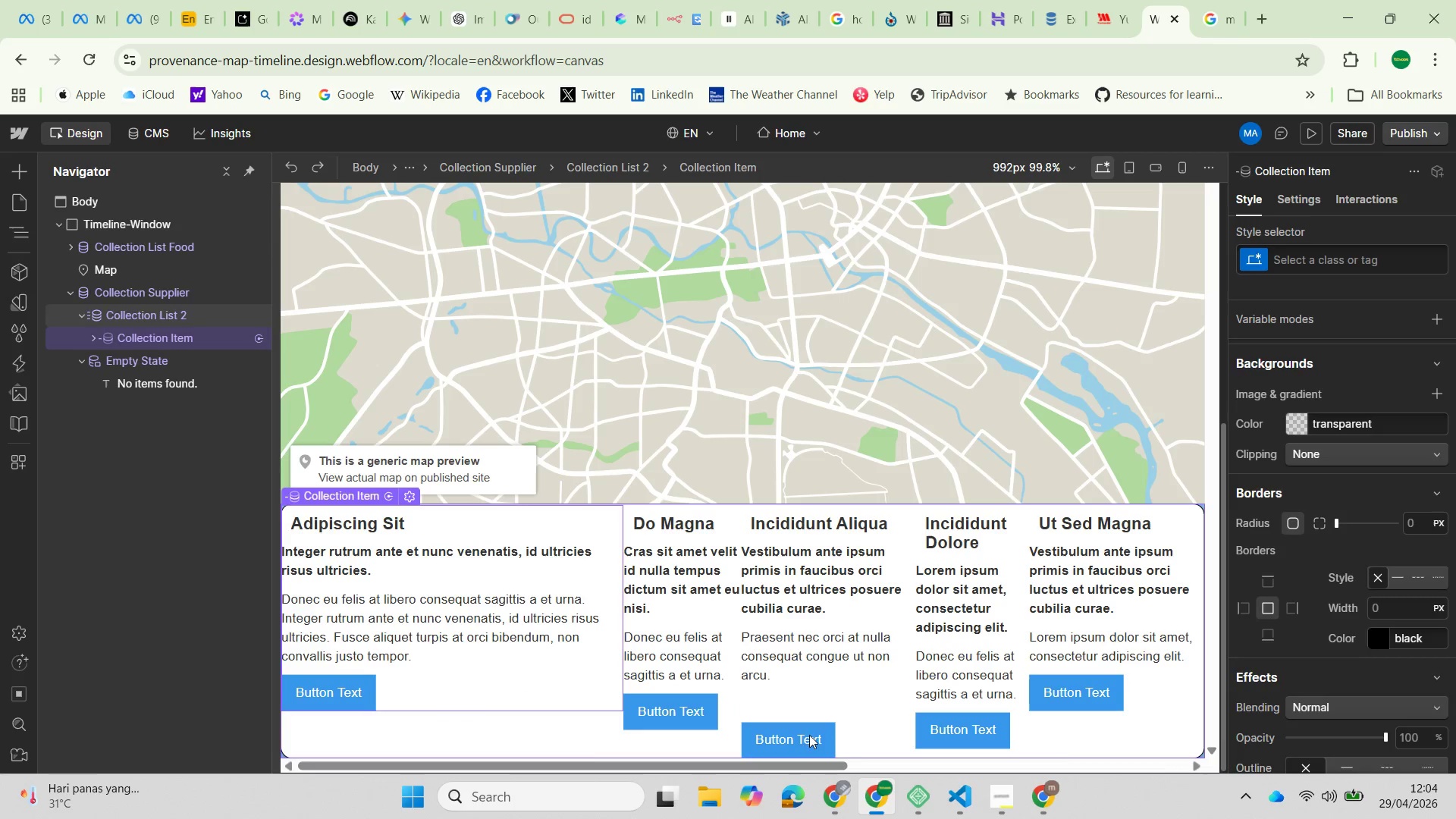 